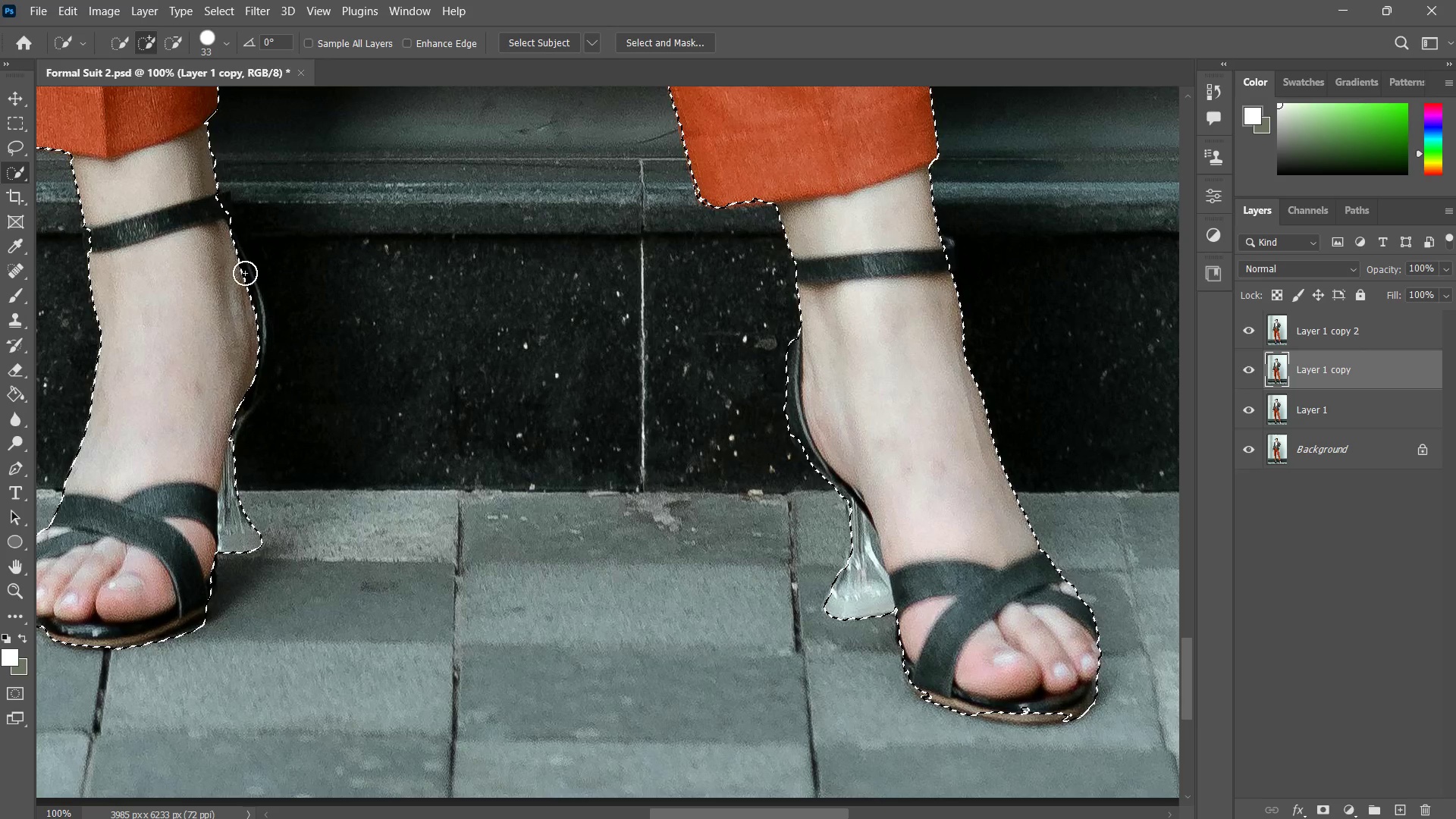 
type(zz)
 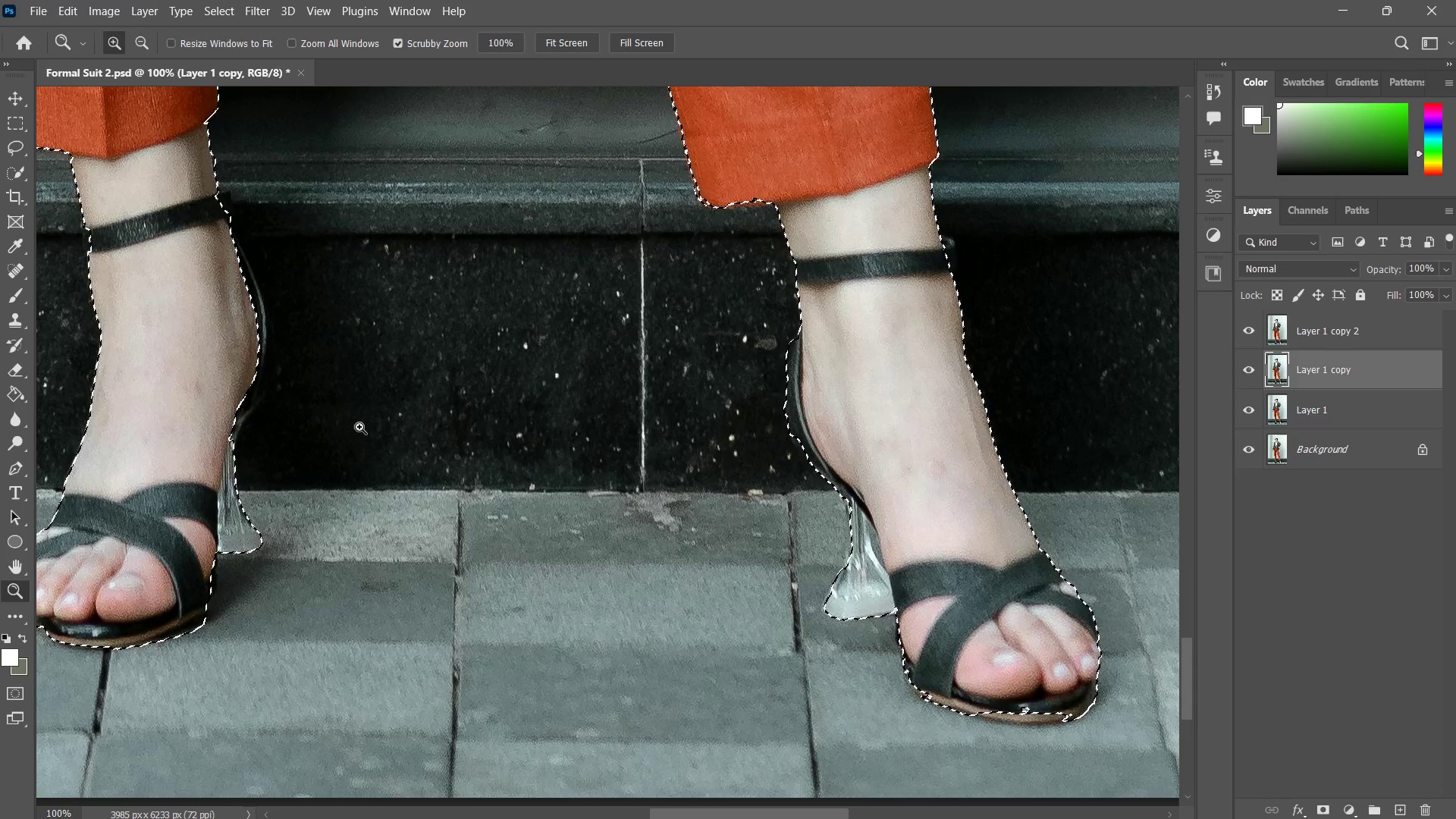 
hold_key(key=AltLeft, duration=1.08)
left_click([369, 425])
 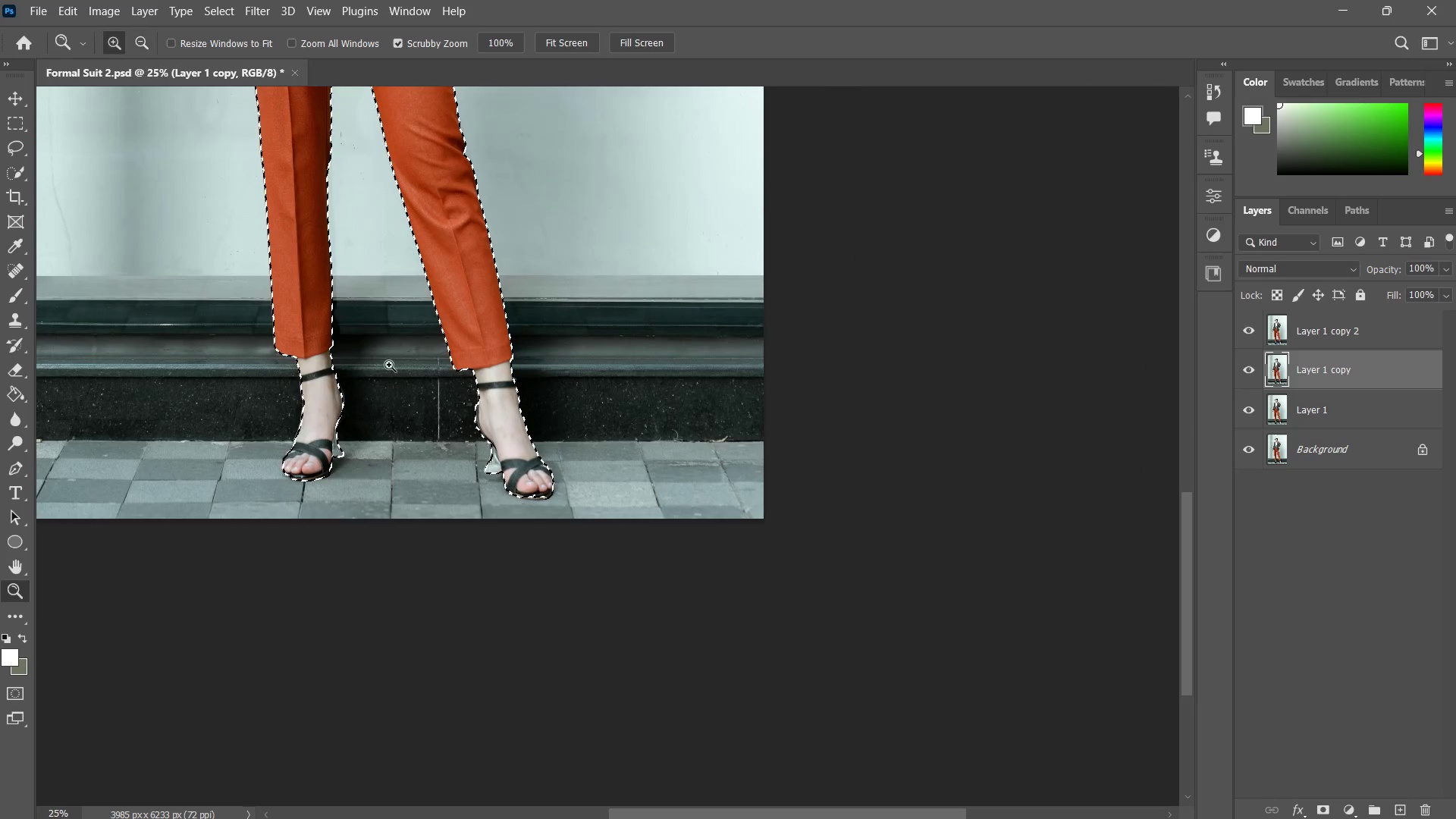 
hold_key(key=Space, duration=0.41)
 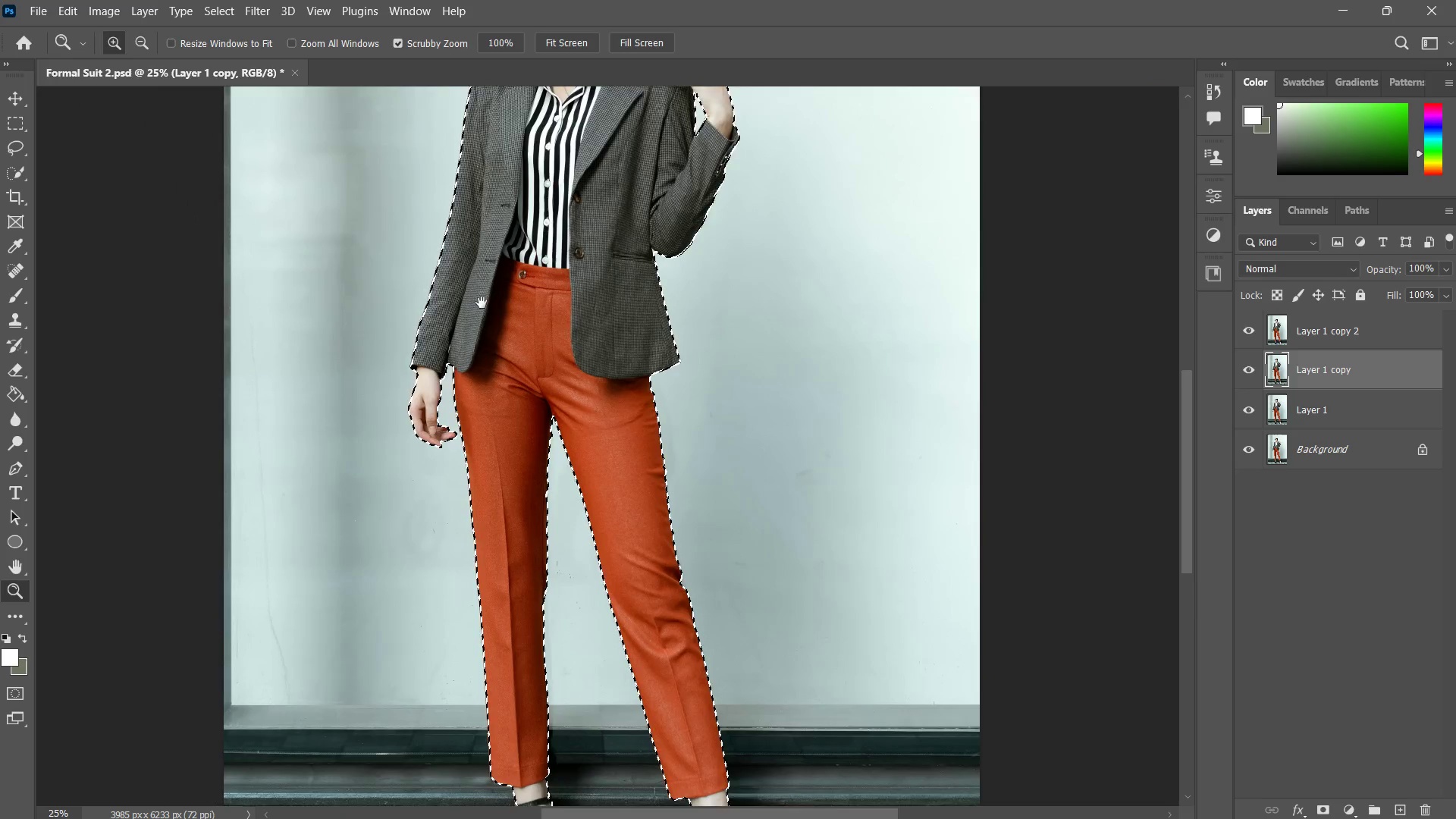 
left_click_drag(start_coordinate=[406, 361], to_coordinate=[473, 493])
 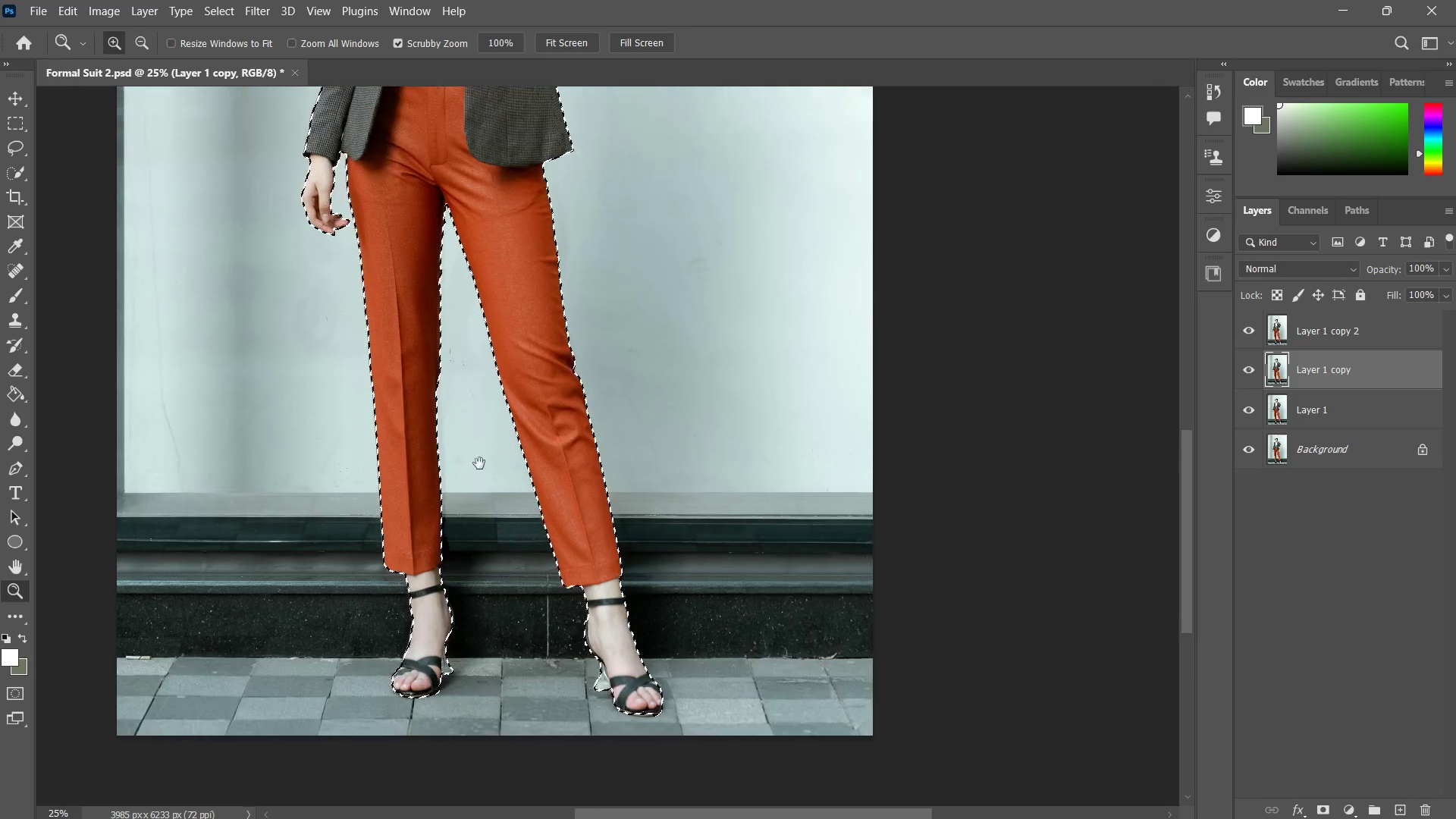 
hold_key(key=AltLeft, duration=0.78)
left_click([482, 303])
 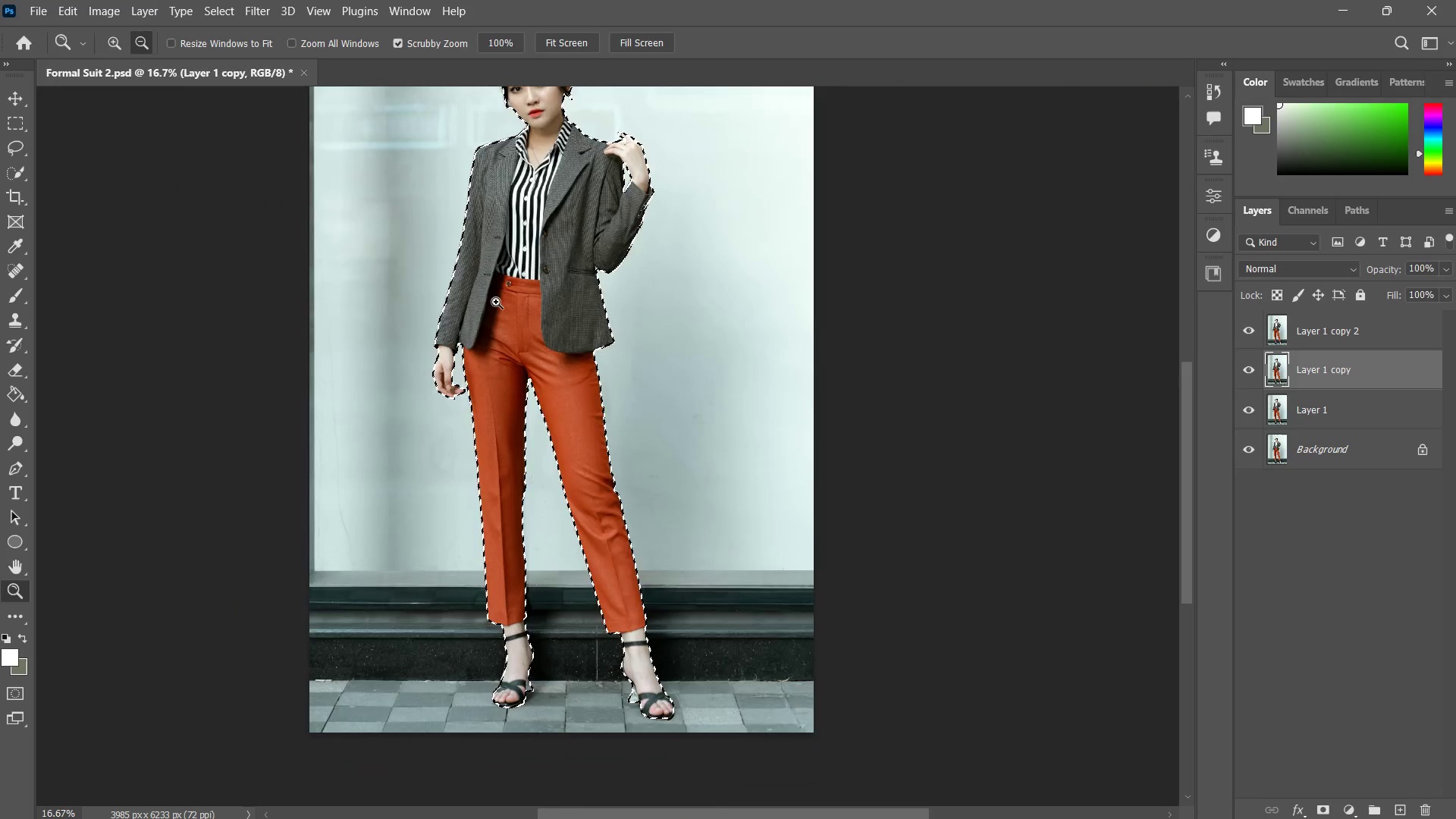 
hold_key(key=Space, duration=0.38)
 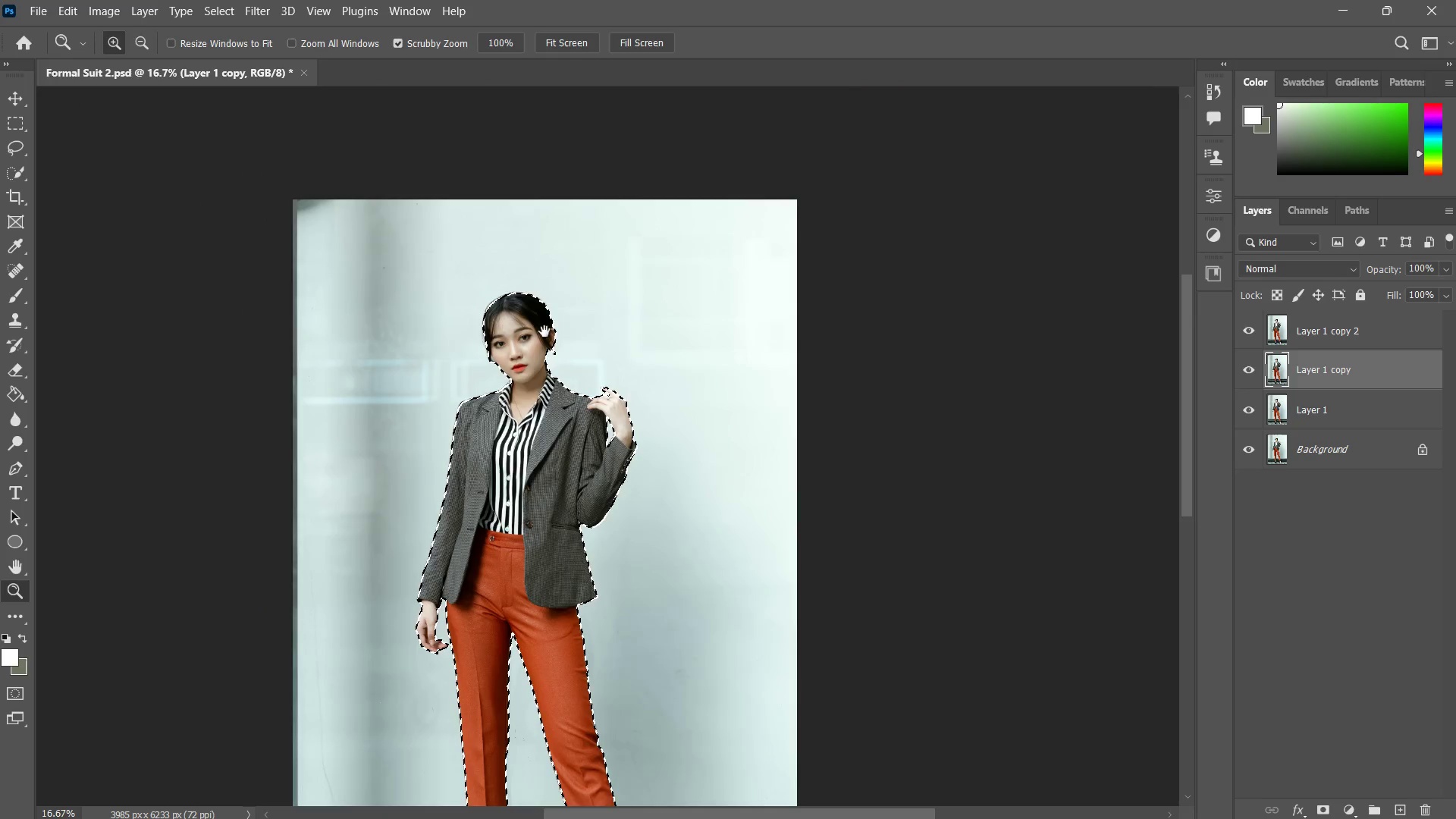 
left_click_drag(start_coordinate=[550, 221], to_coordinate=[546, 278])
 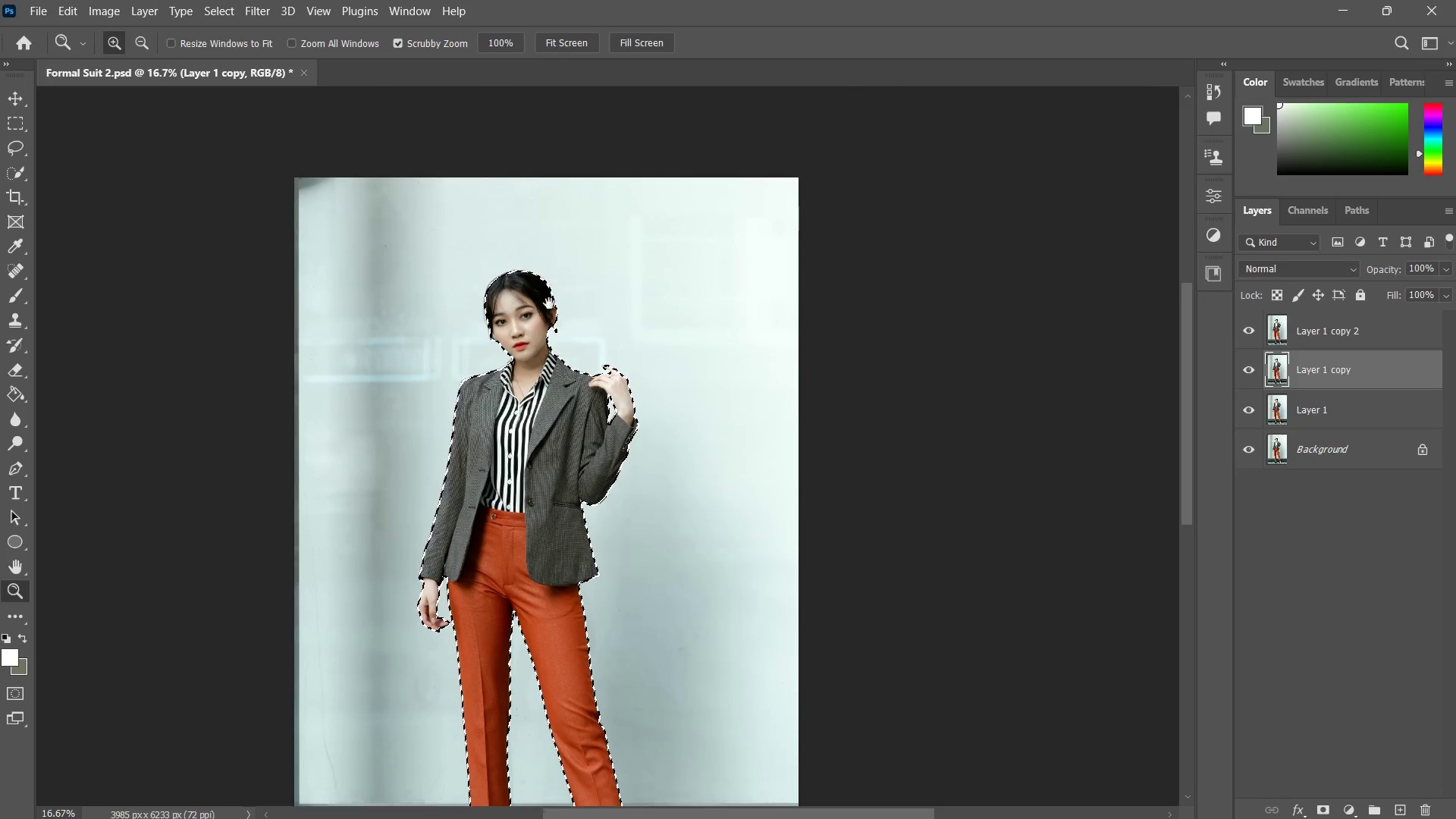 
key(Z)
 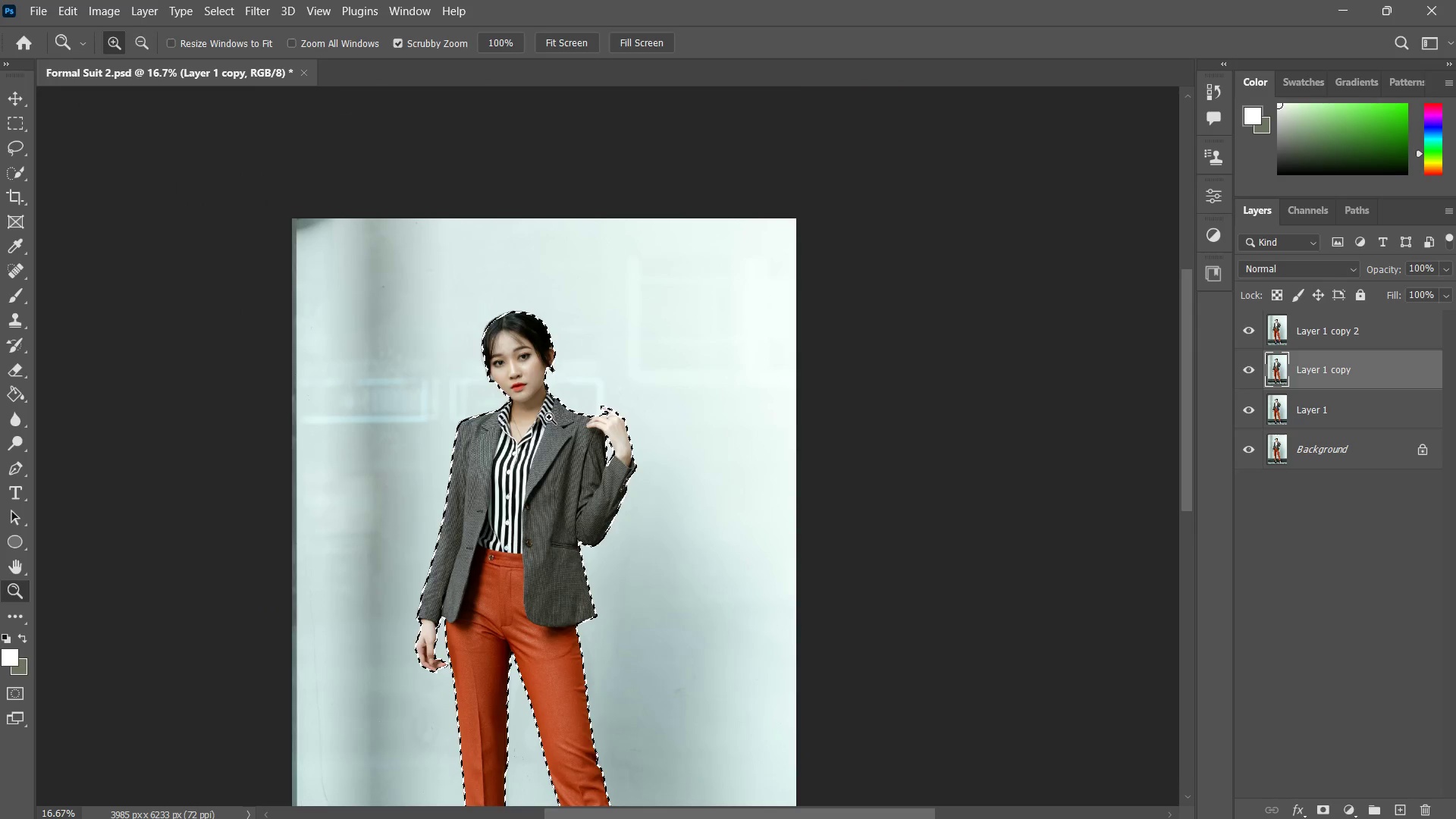 
key(Alt+AltLeft)
 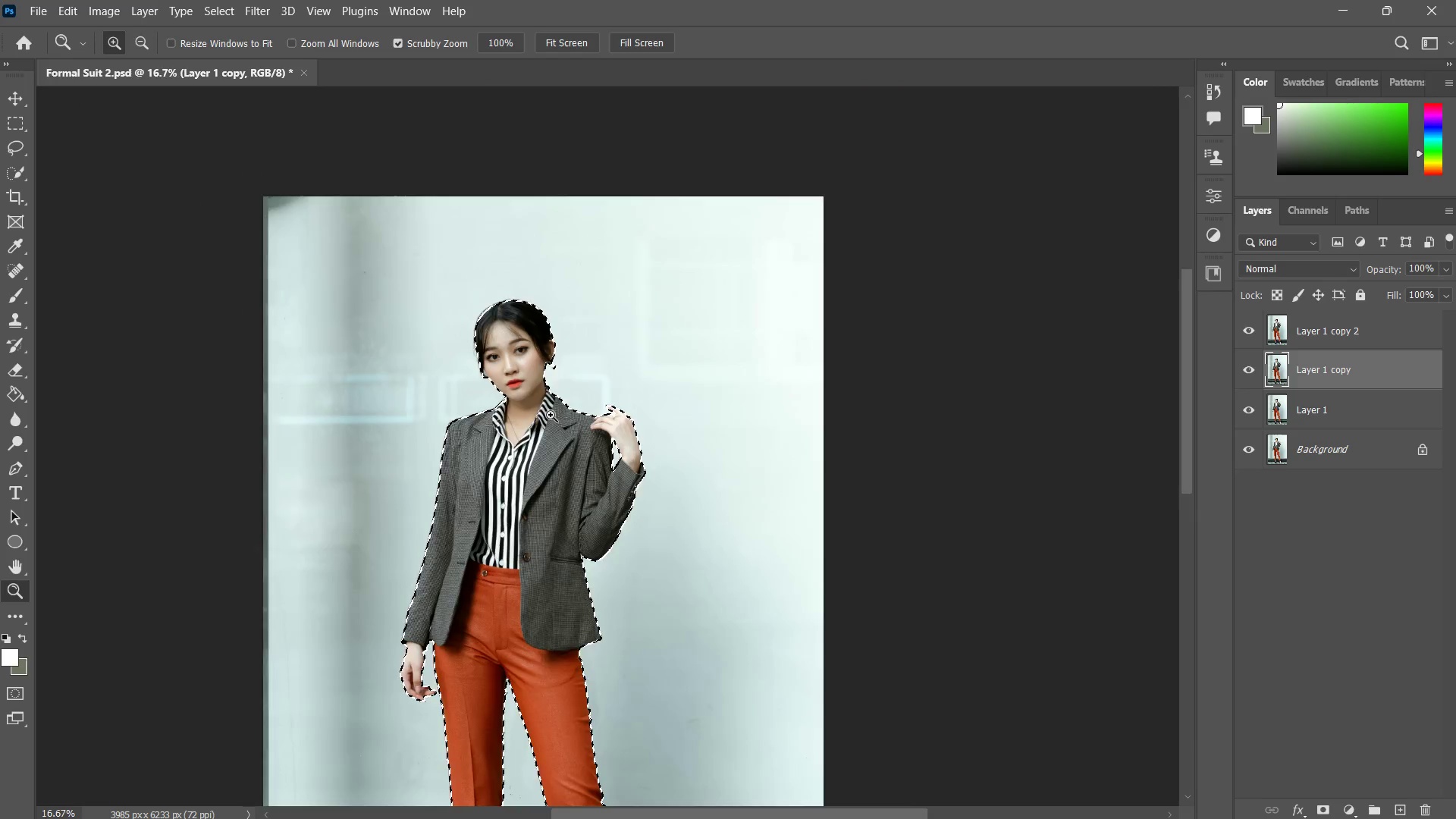 
double_click([551, 415])
 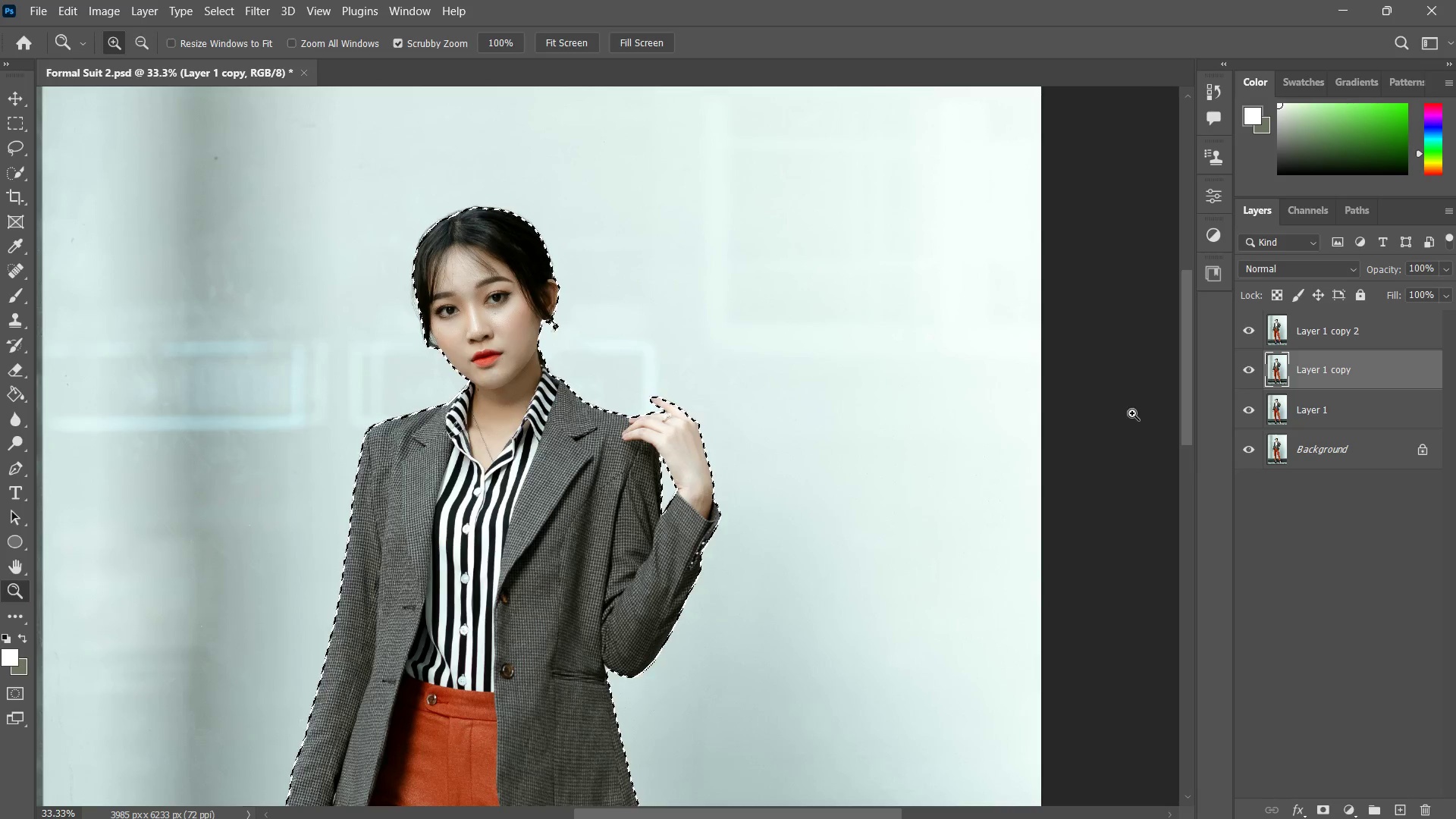 
key(Control+J)
 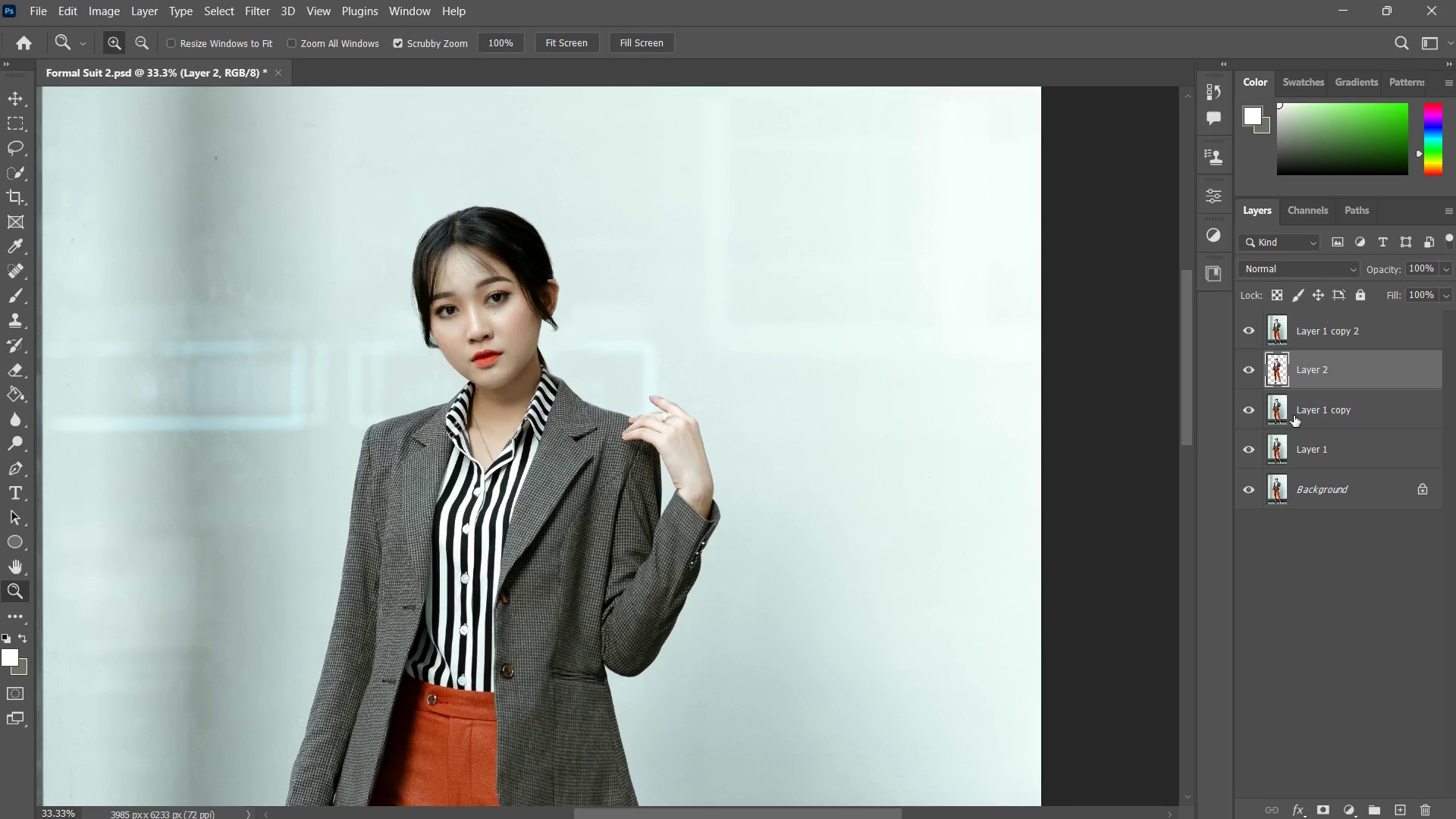 
hold_key(key=ControlLeft, duration=2.52)
 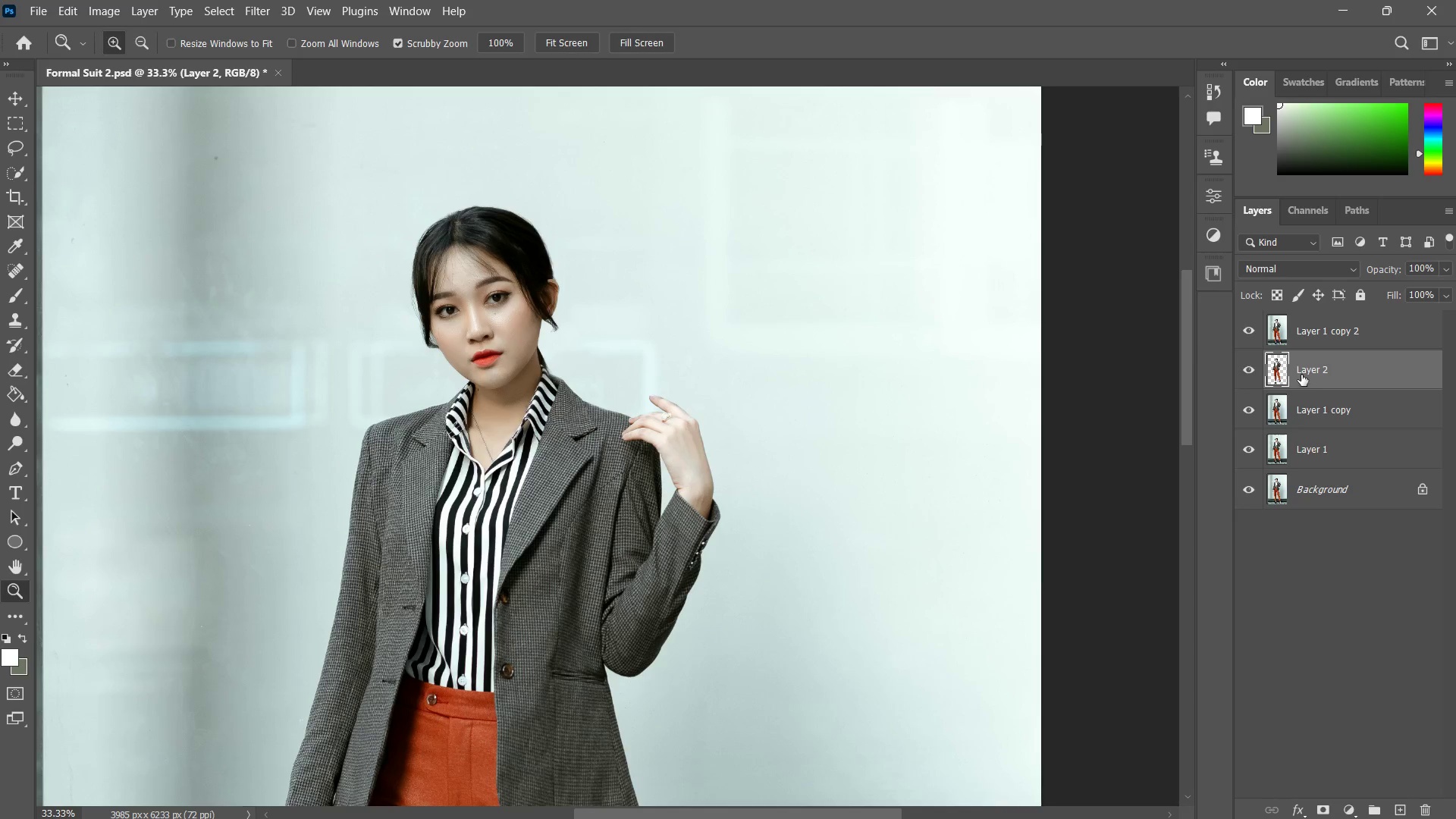 
hold_key(key=ControlLeft, duration=0.59)
left_click([1278, 372])
 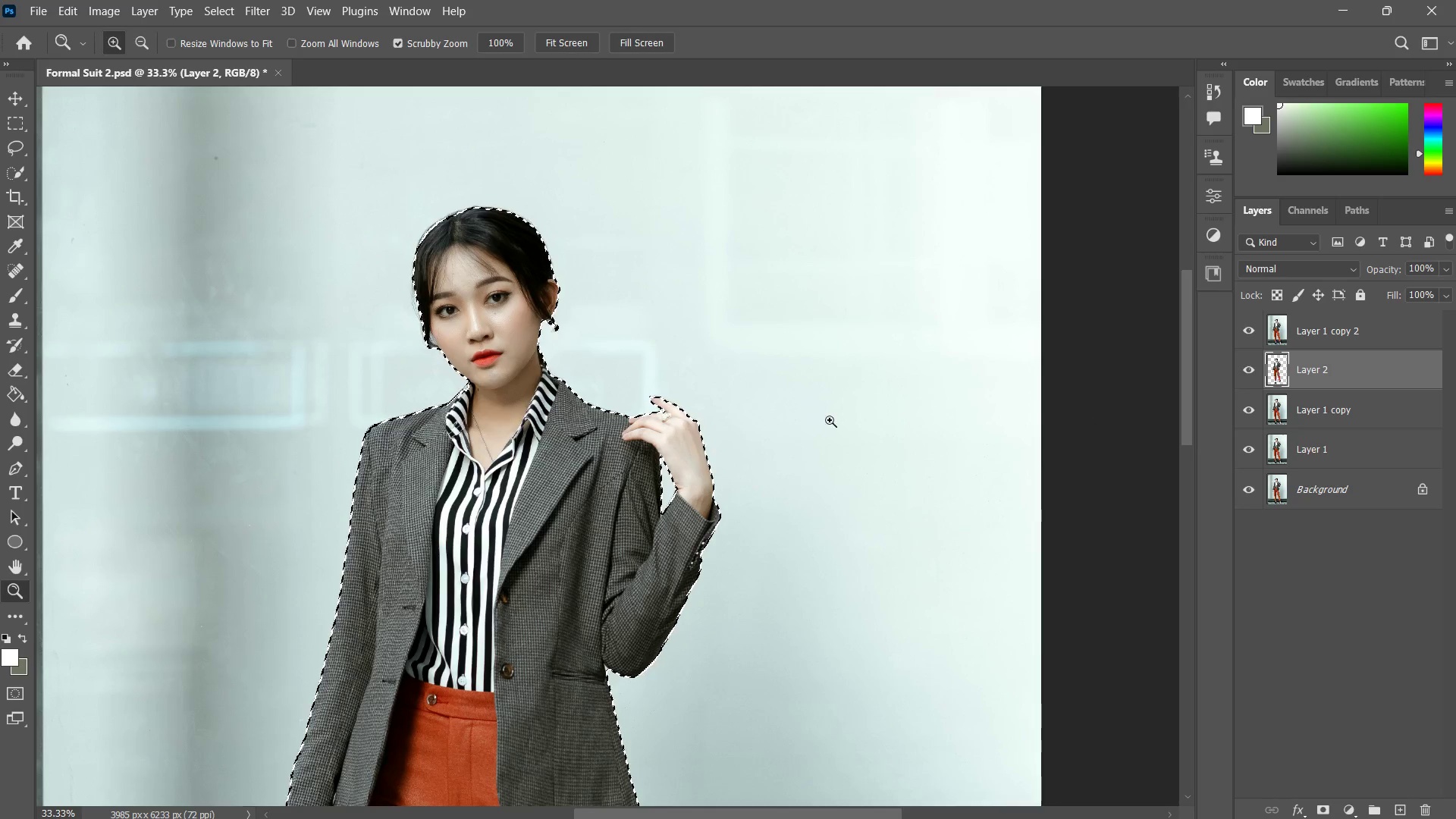 
type(zz)
 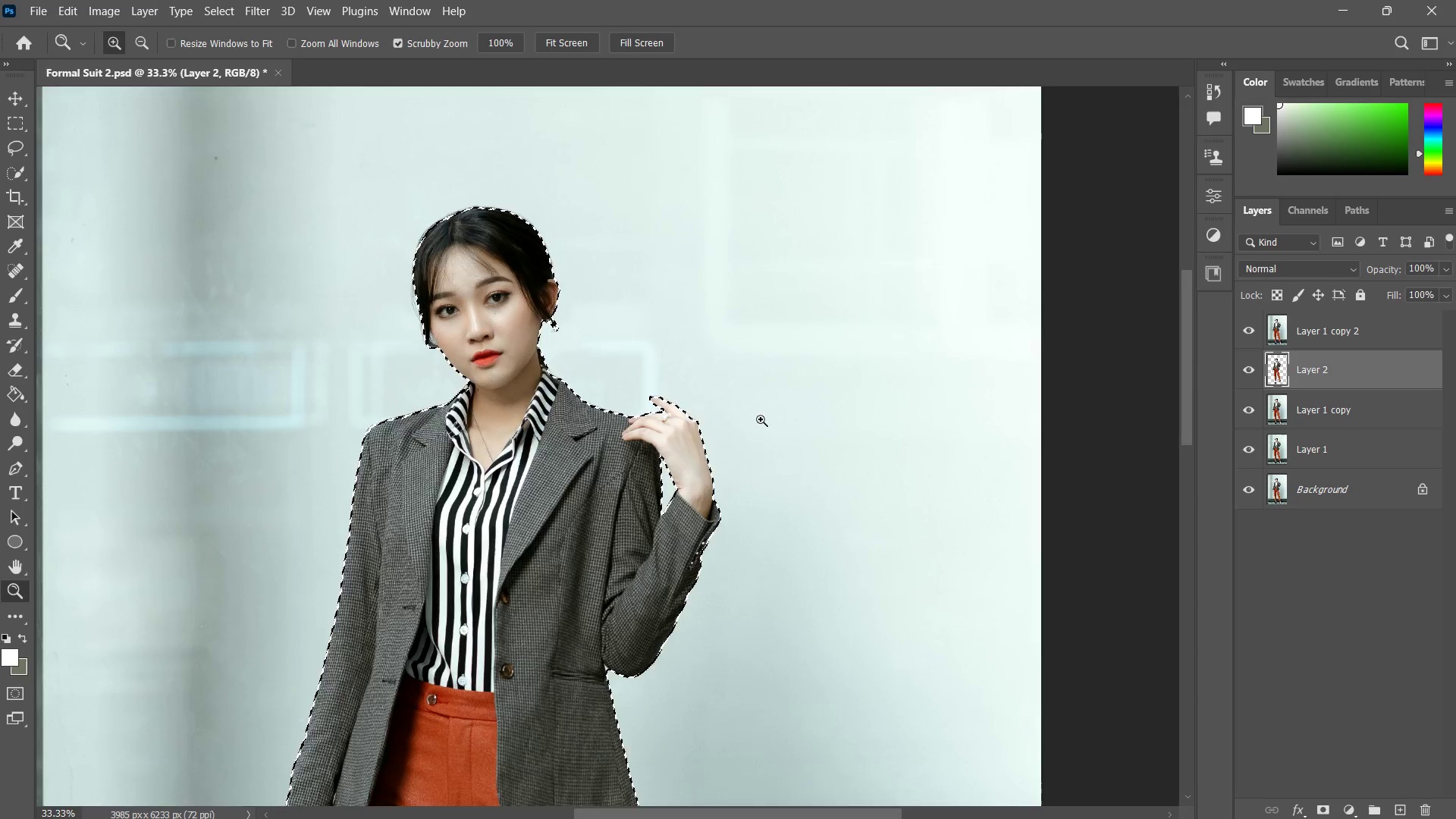 
left_click_drag(start_coordinate=[752, 430], to_coordinate=[710, 492])
 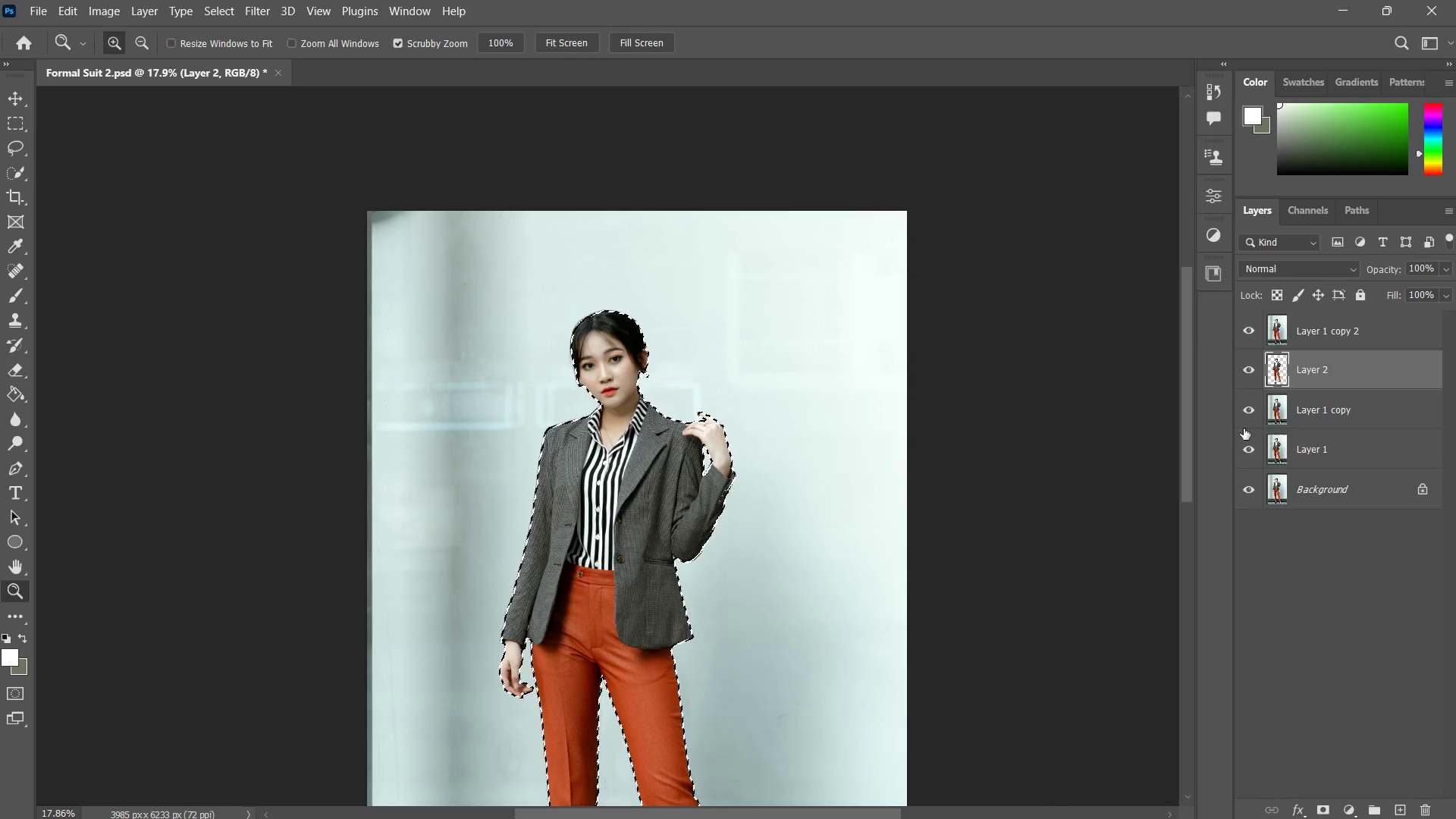 
left_click([1287, 416])
 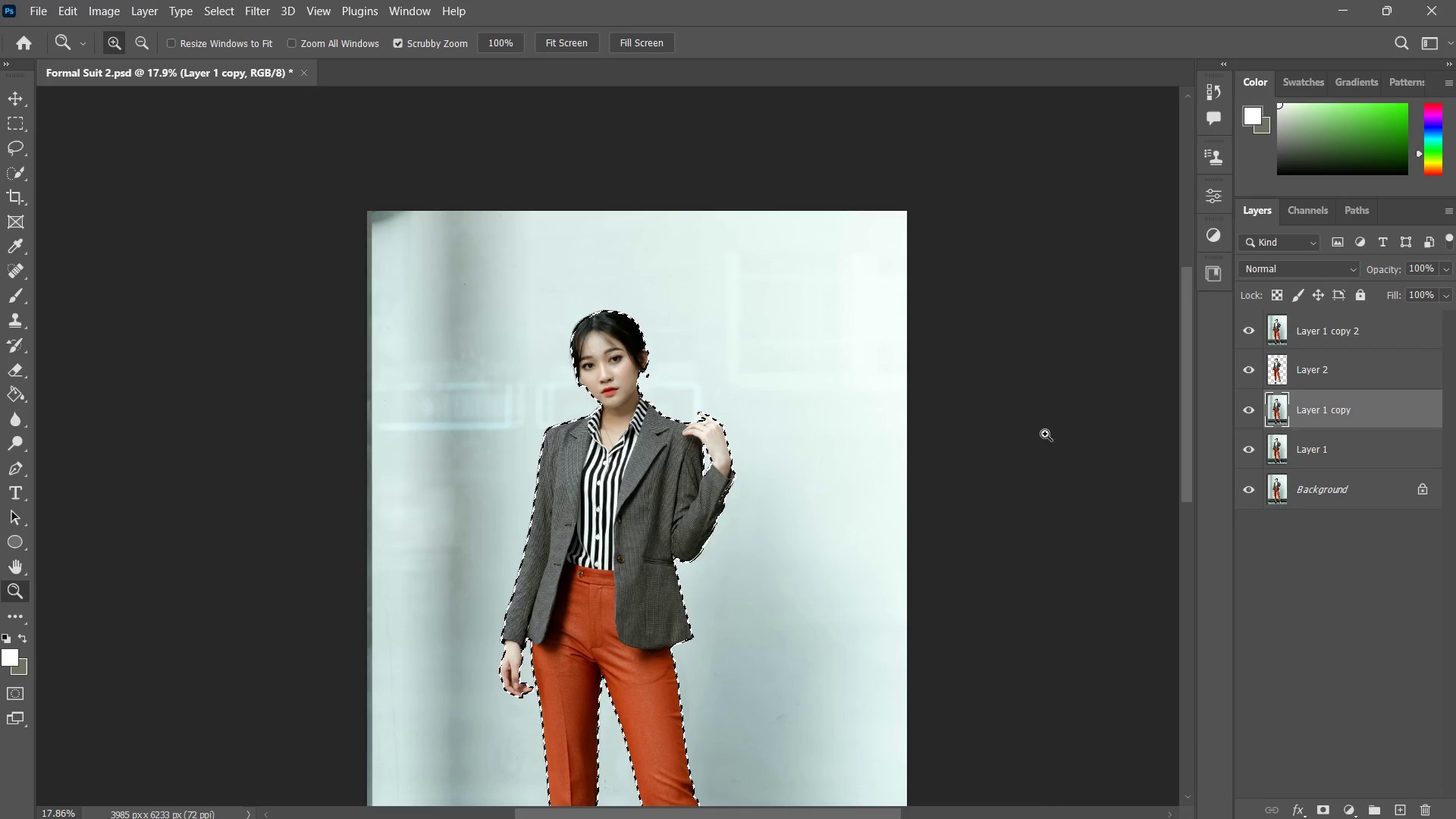 
key(M)
 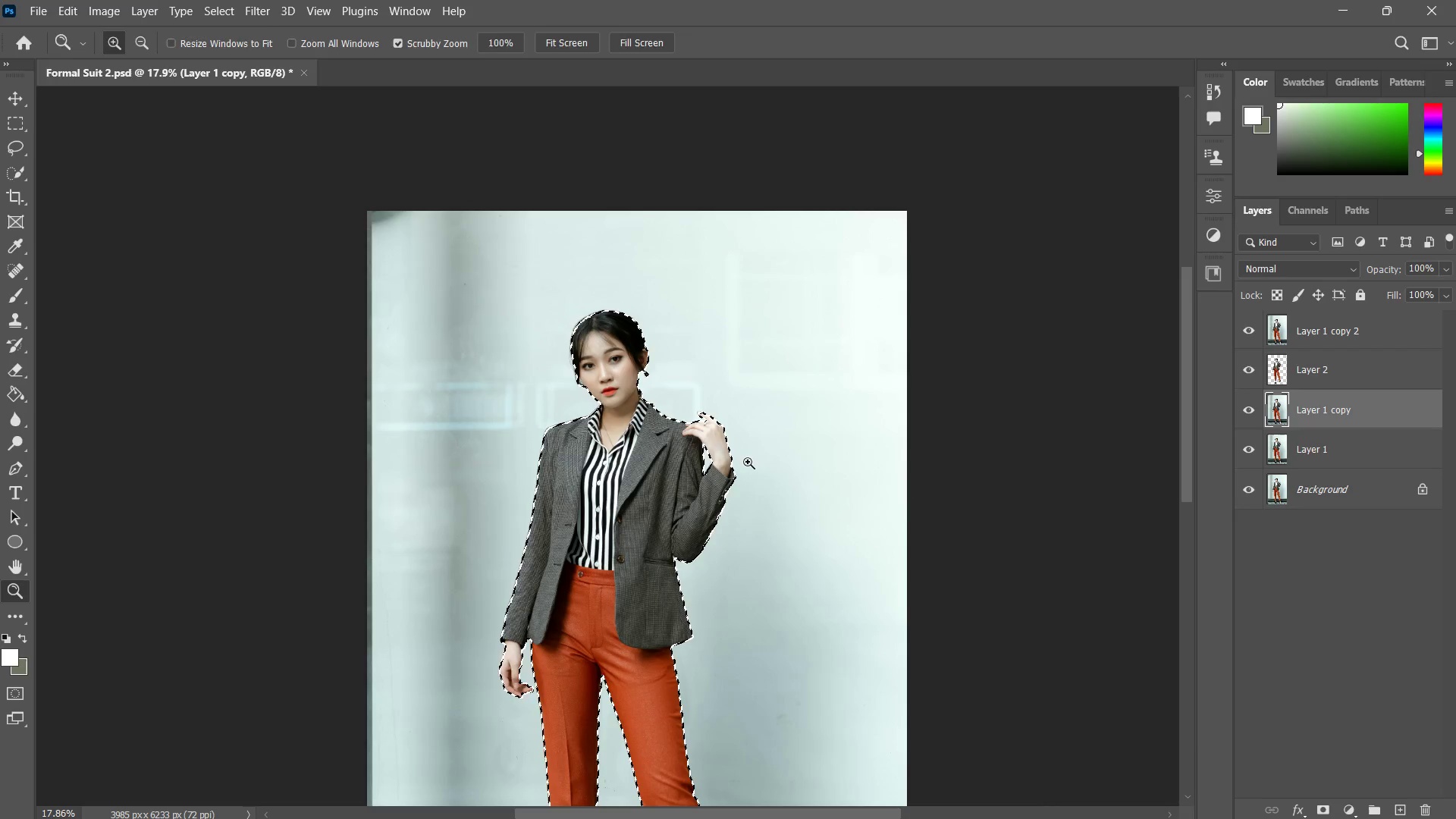 
right_click([747, 462])
 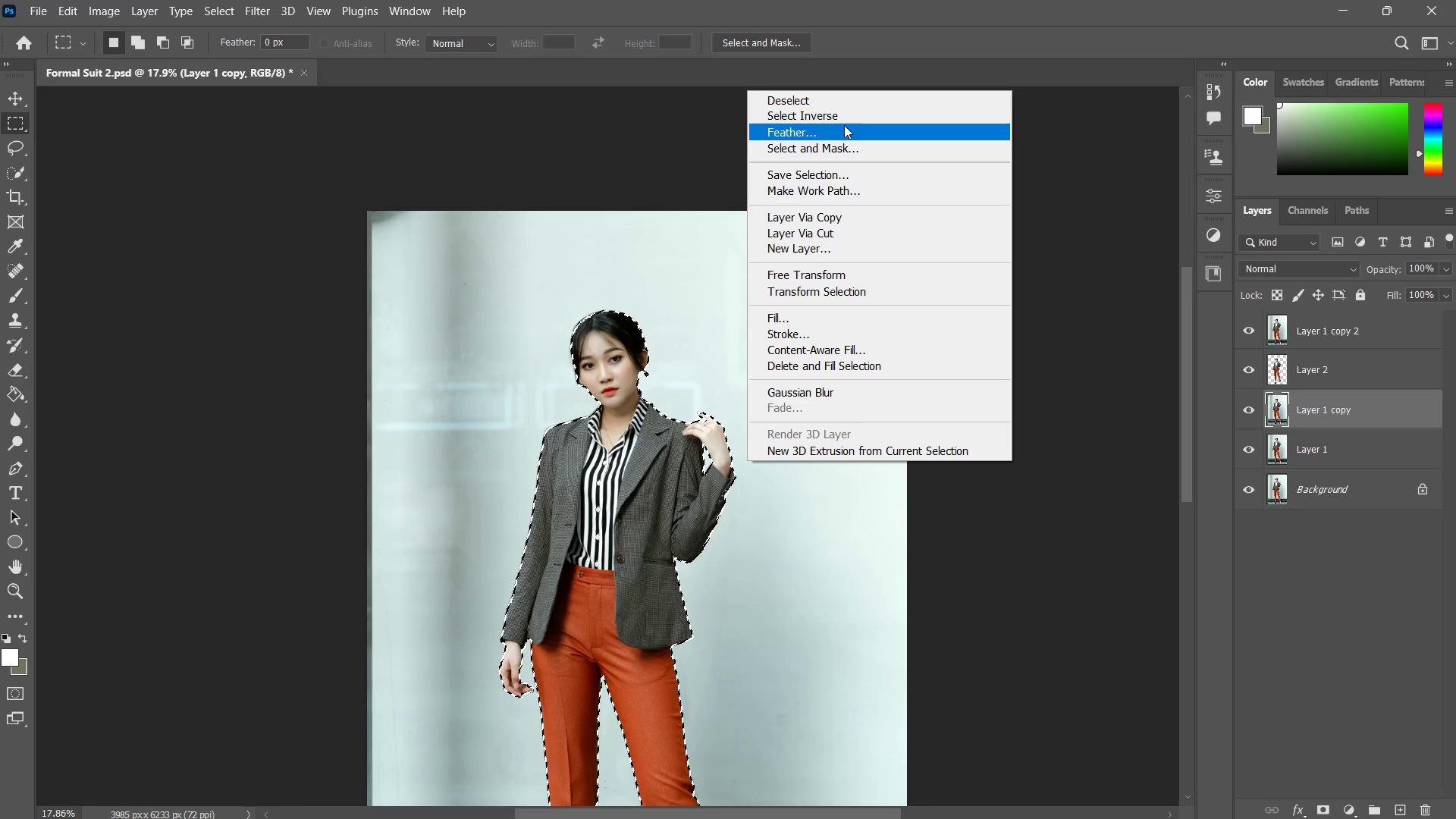 
left_click([843, 116])
 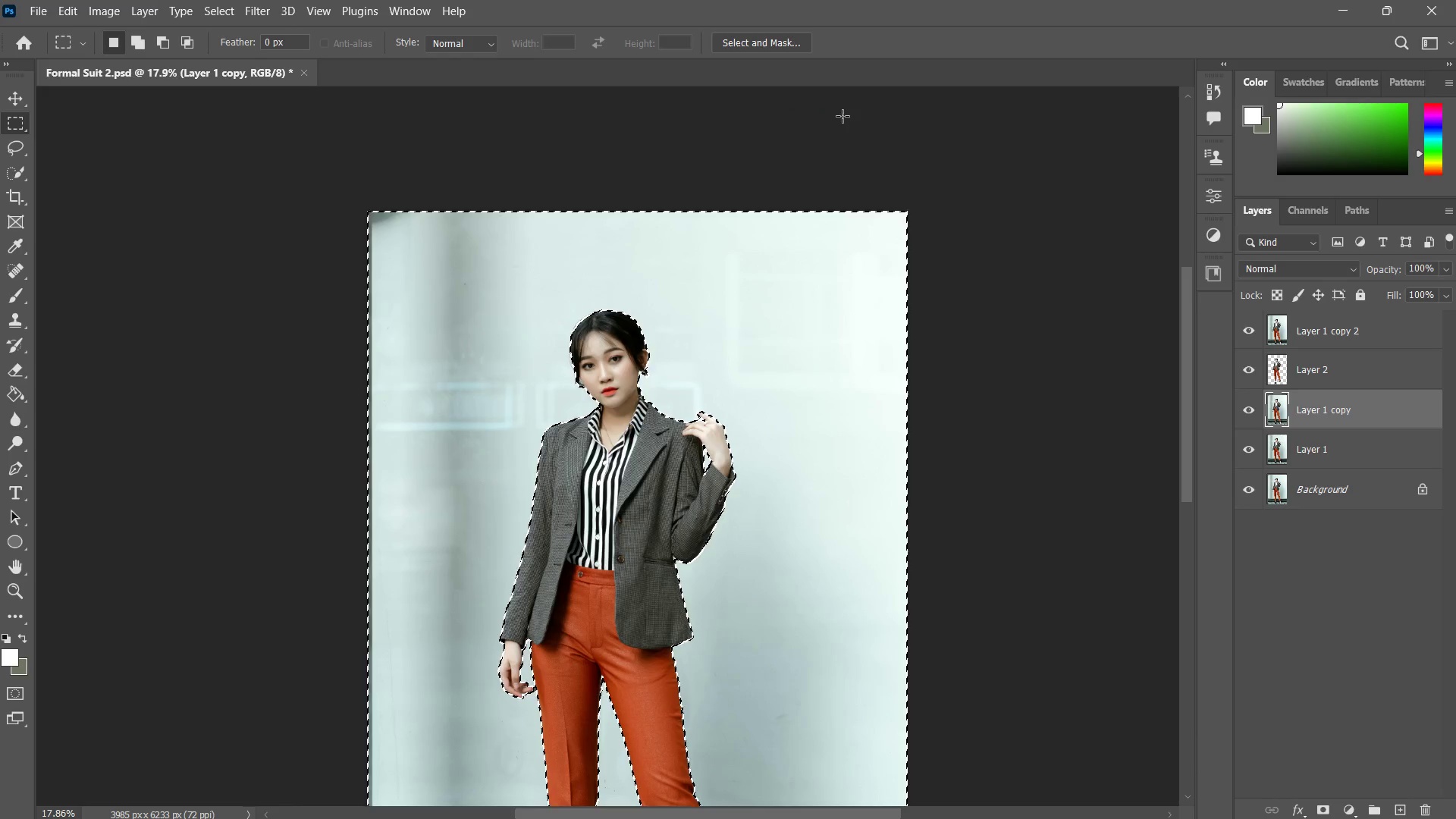 
key(Delete)
 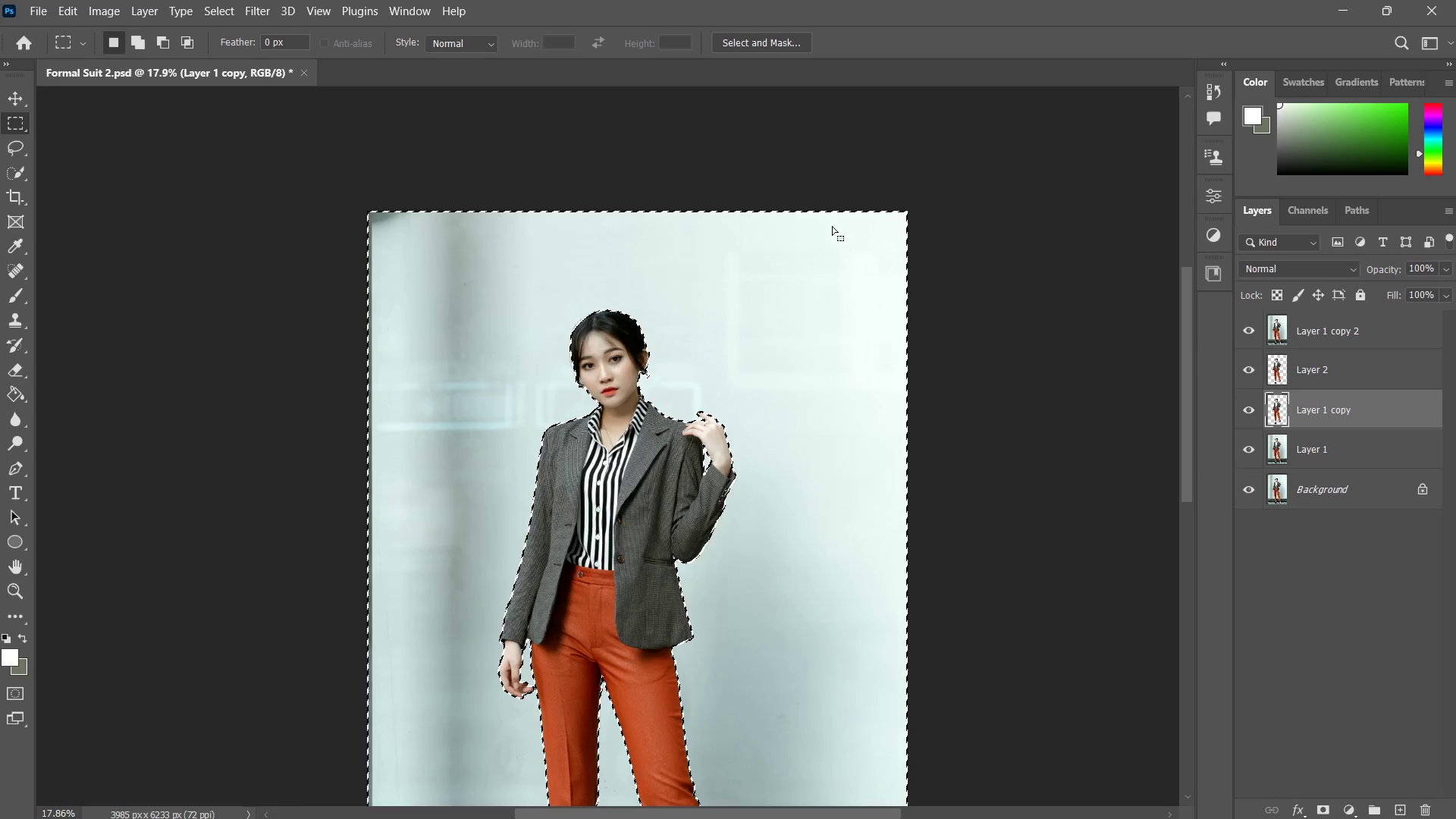 
key(Control+ControlLeft)
 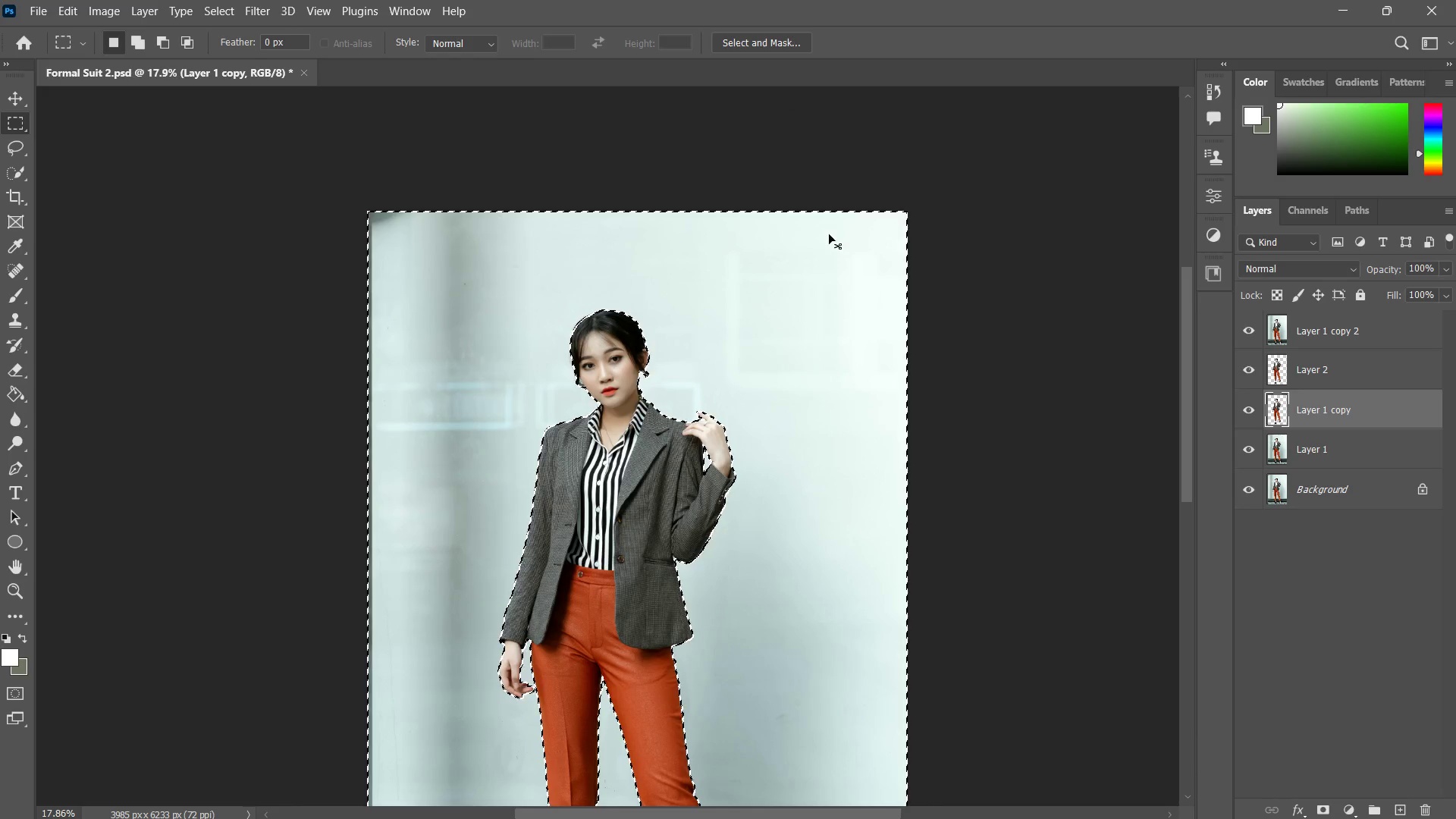 
key(Control+Z)
 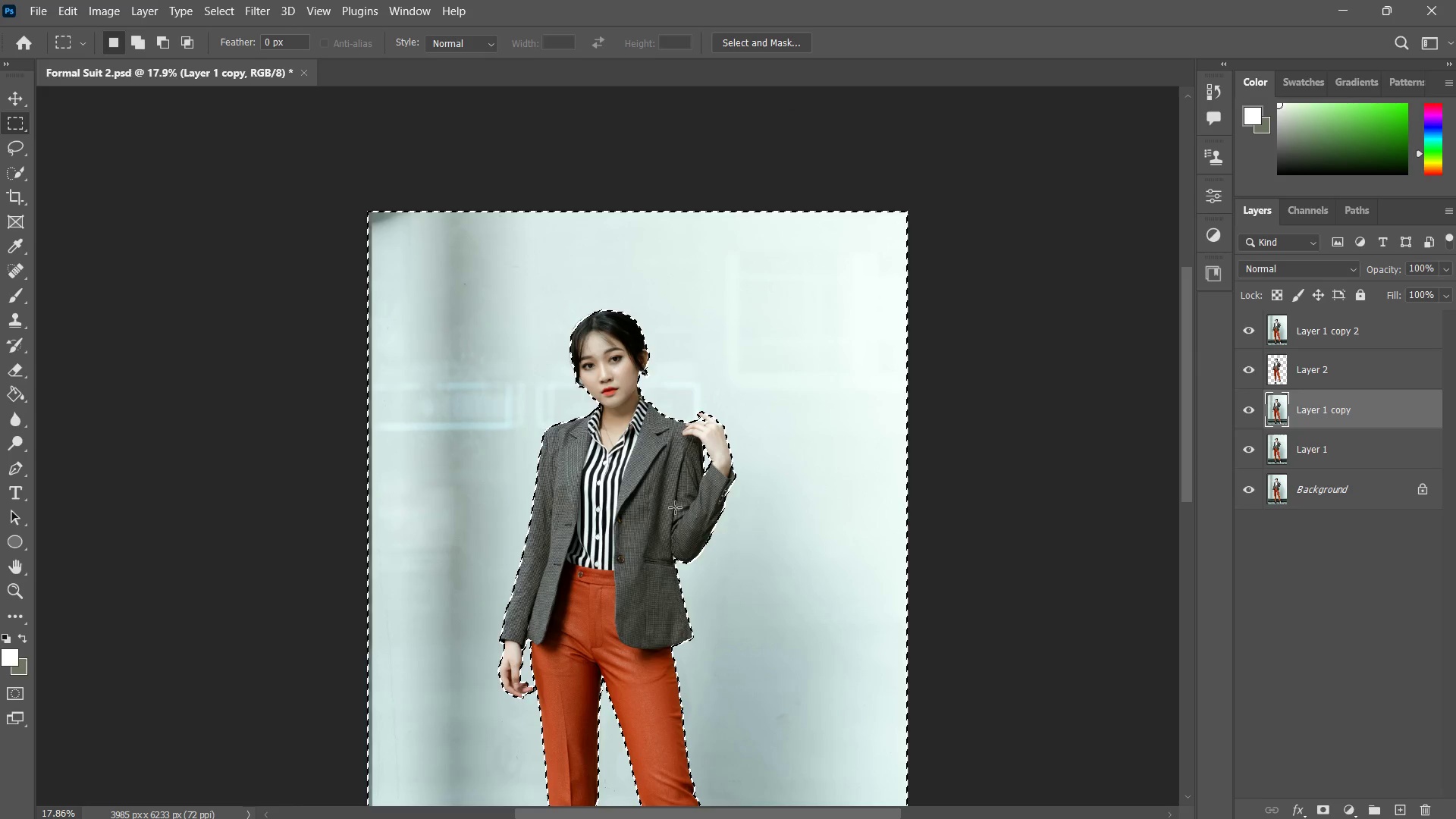 
hold_key(key=Space, duration=0.78)
 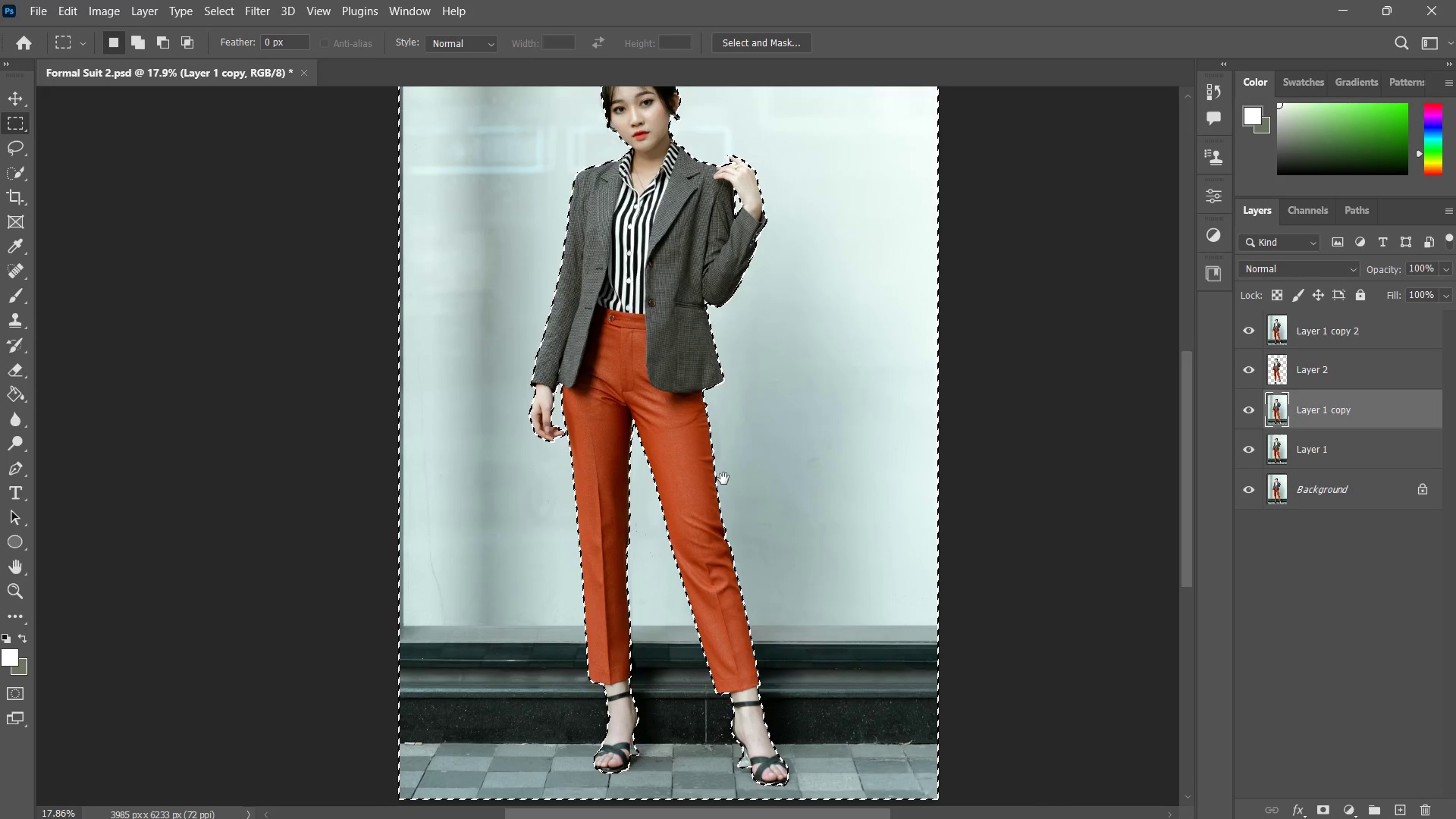 
left_click_drag(start_coordinate=[639, 541], to_coordinate=[655, 369])
 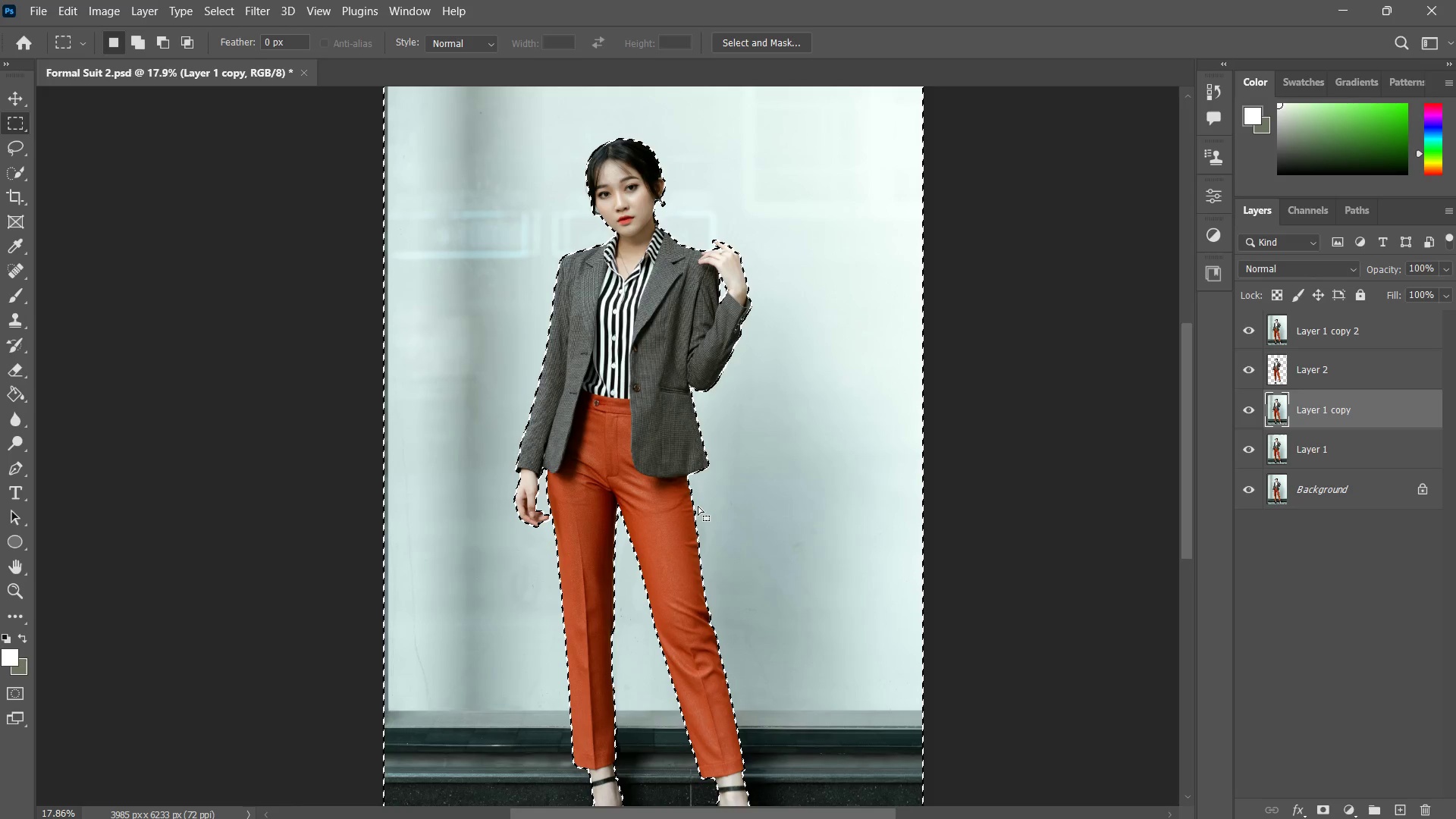 
hold_key(key=Space, duration=0.45)
 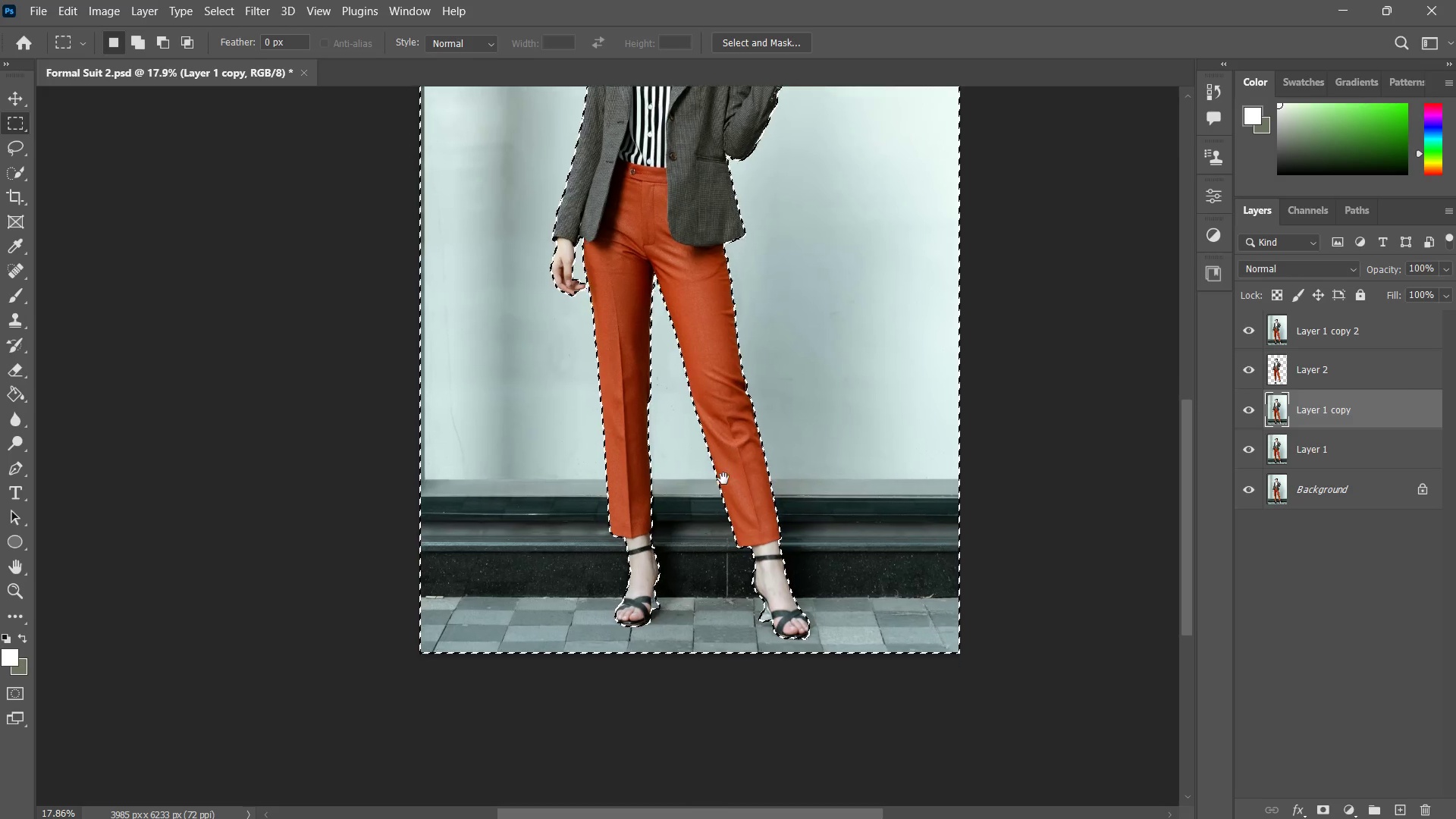 
left_click_drag(start_coordinate=[708, 563], to_coordinate=[723, 479])
 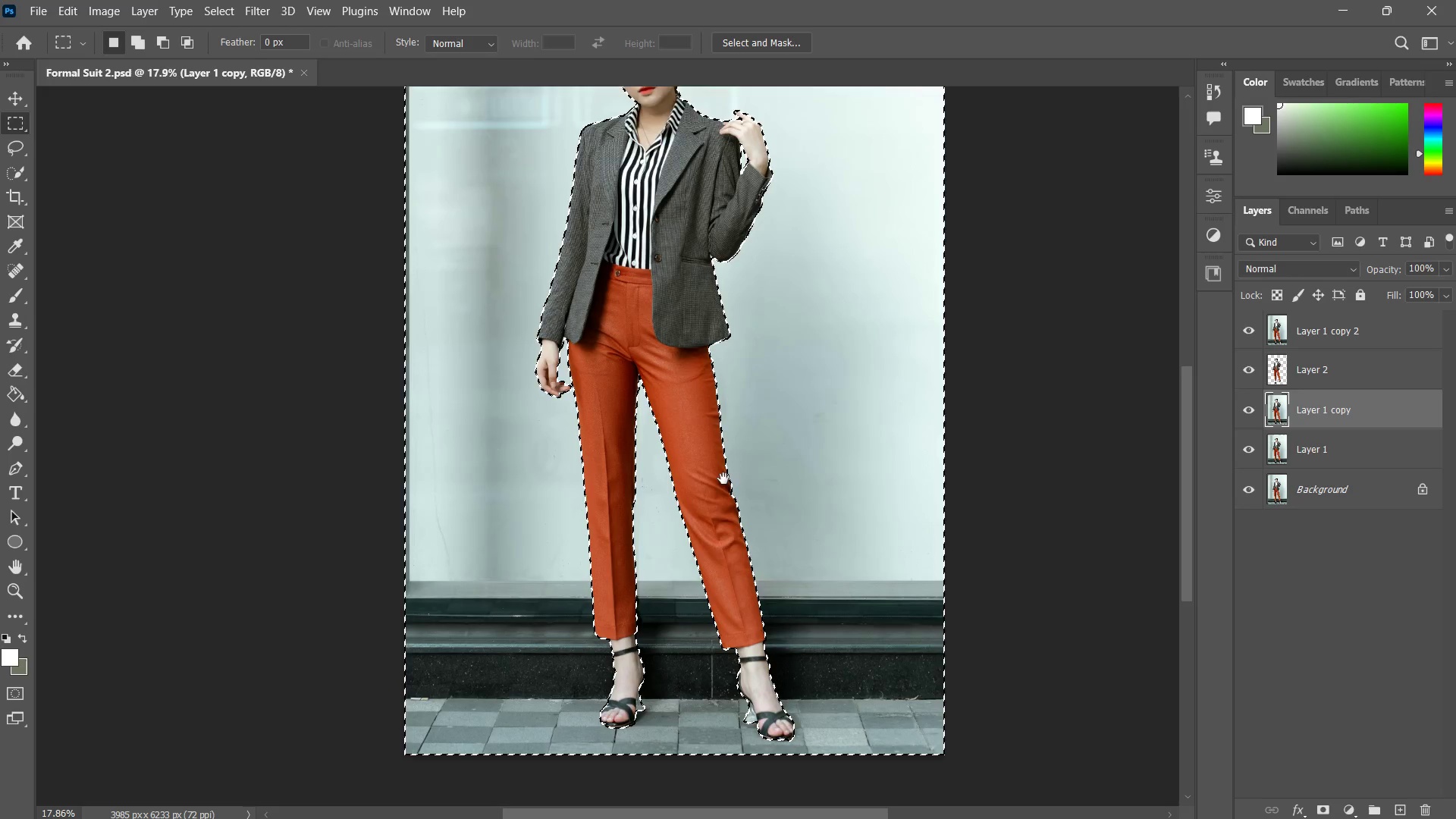 
hold_key(key=ControlLeft, duration=0.48)
 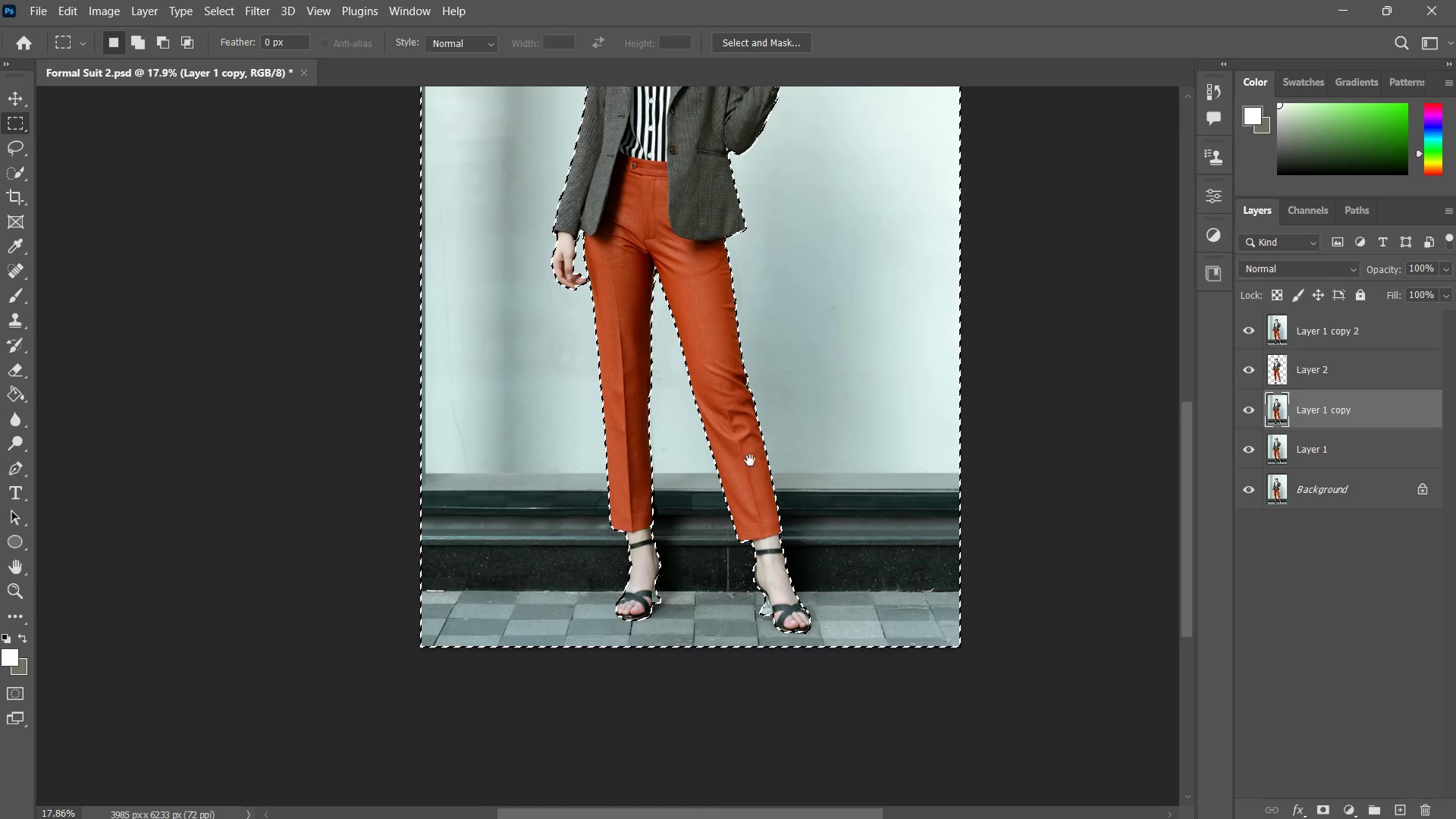 
hold_key(key=Space, duration=0.55)
 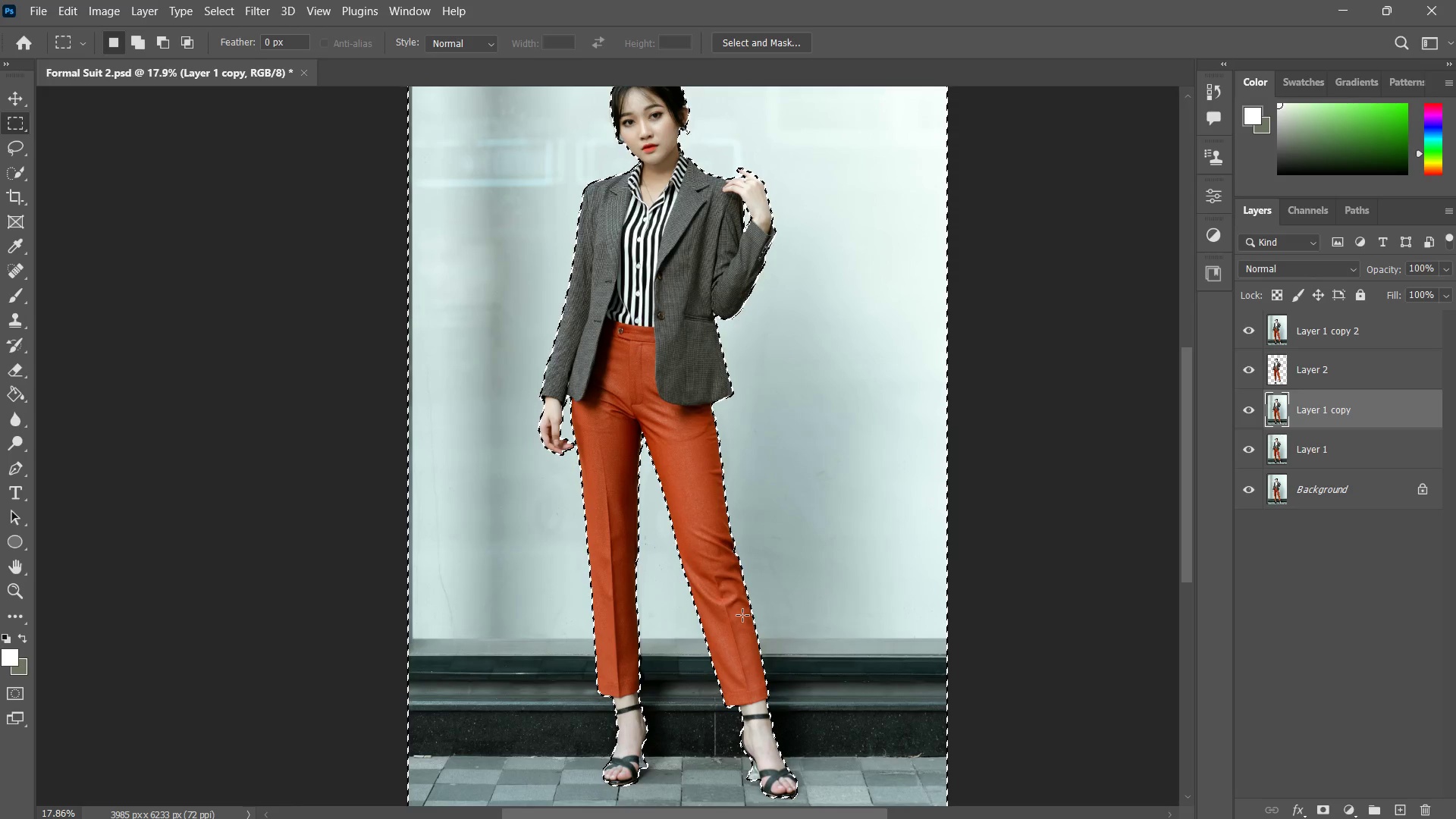 
left_click_drag(start_coordinate=[752, 457], to_coordinate=[739, 623])
 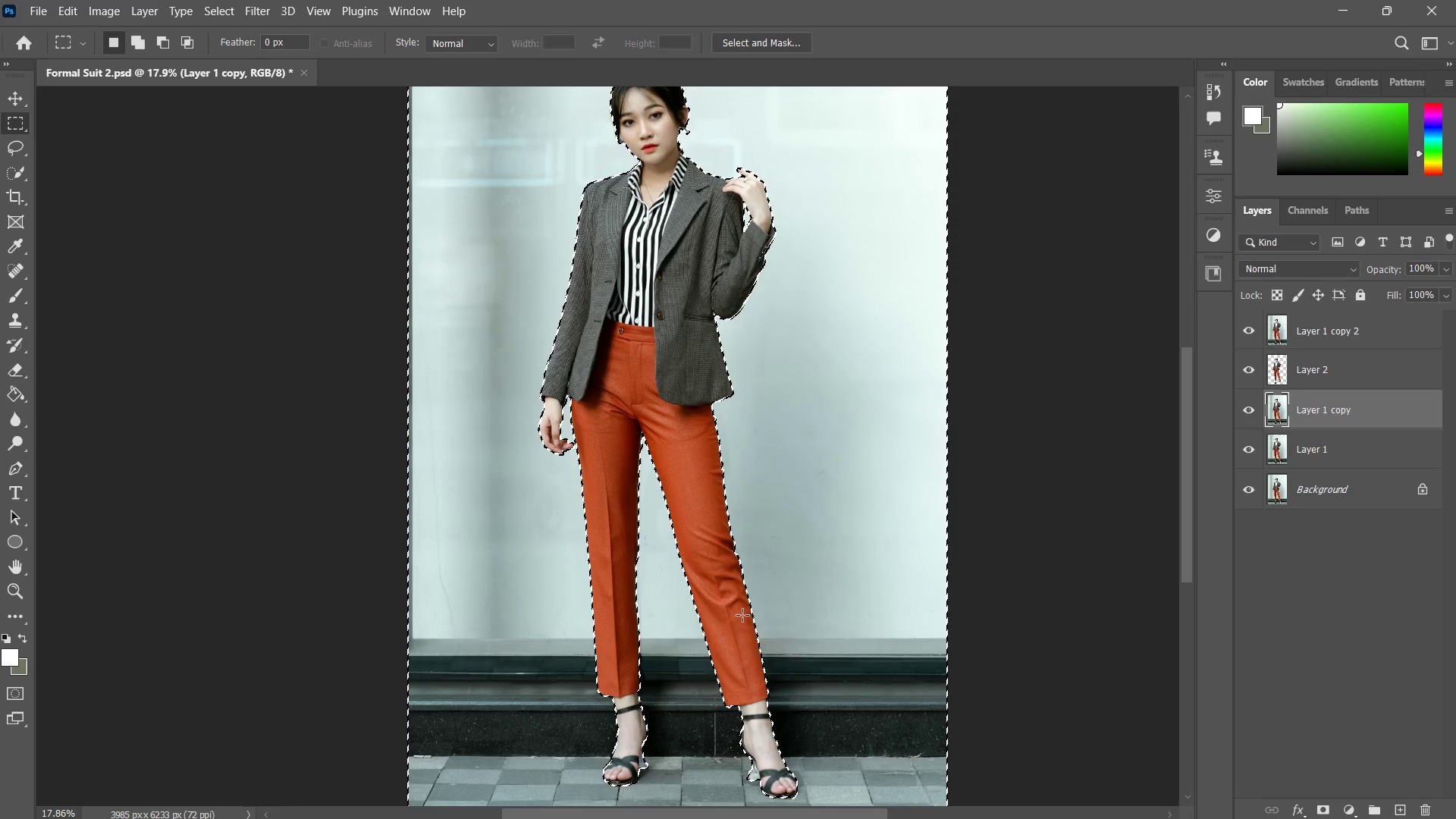 
key(P)
 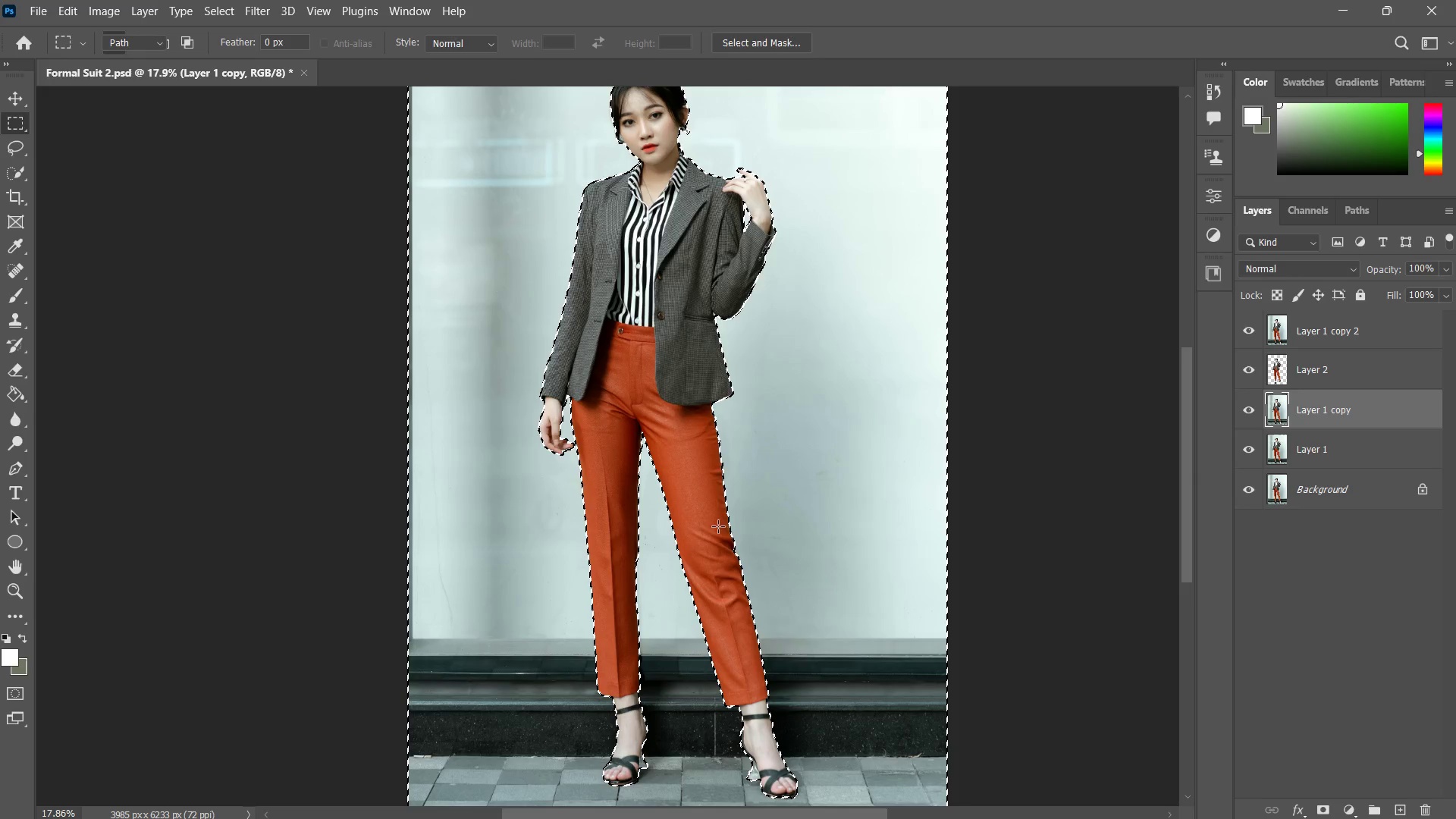 
right_click([717, 519])
 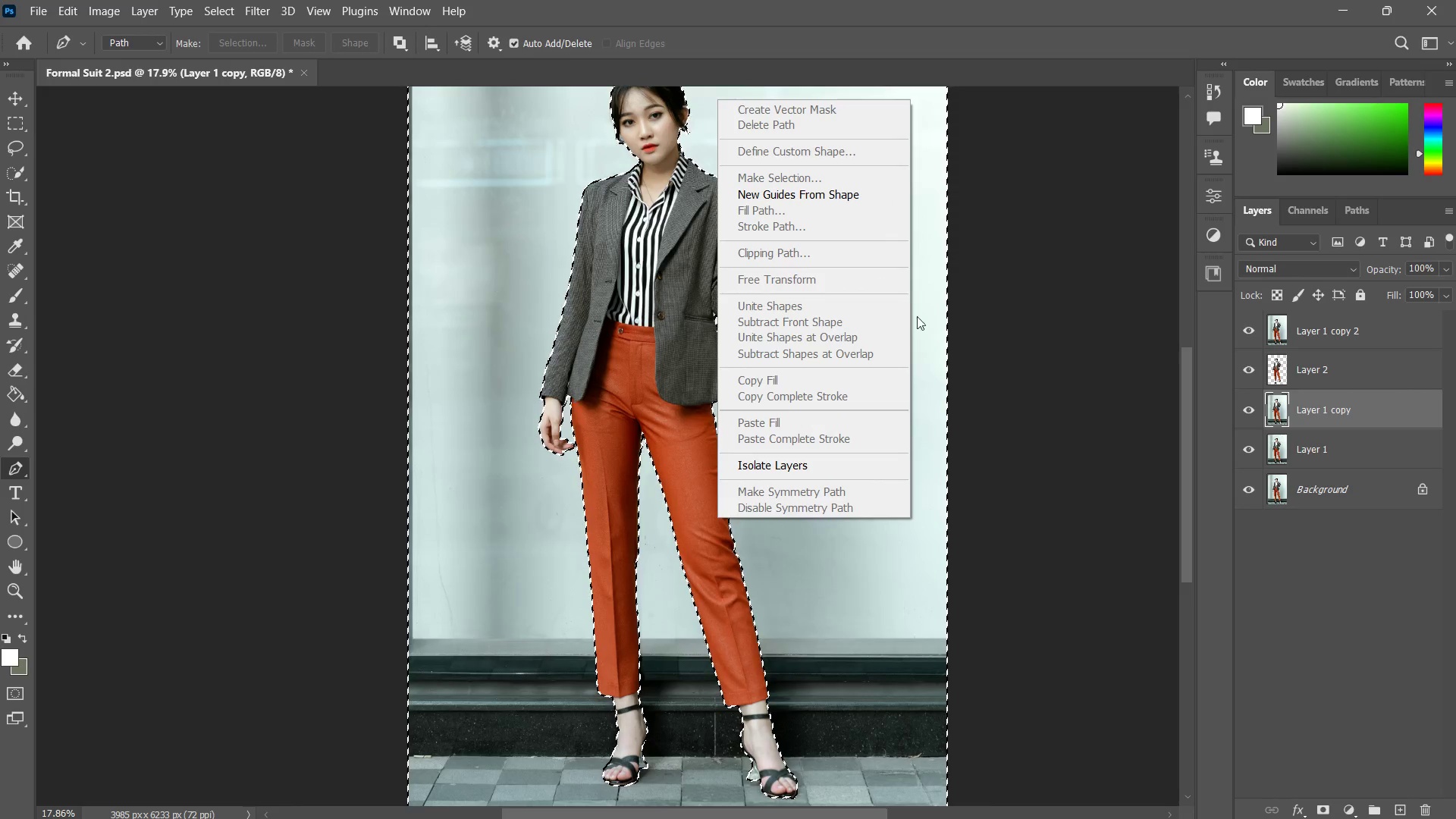 
key(Escape)
 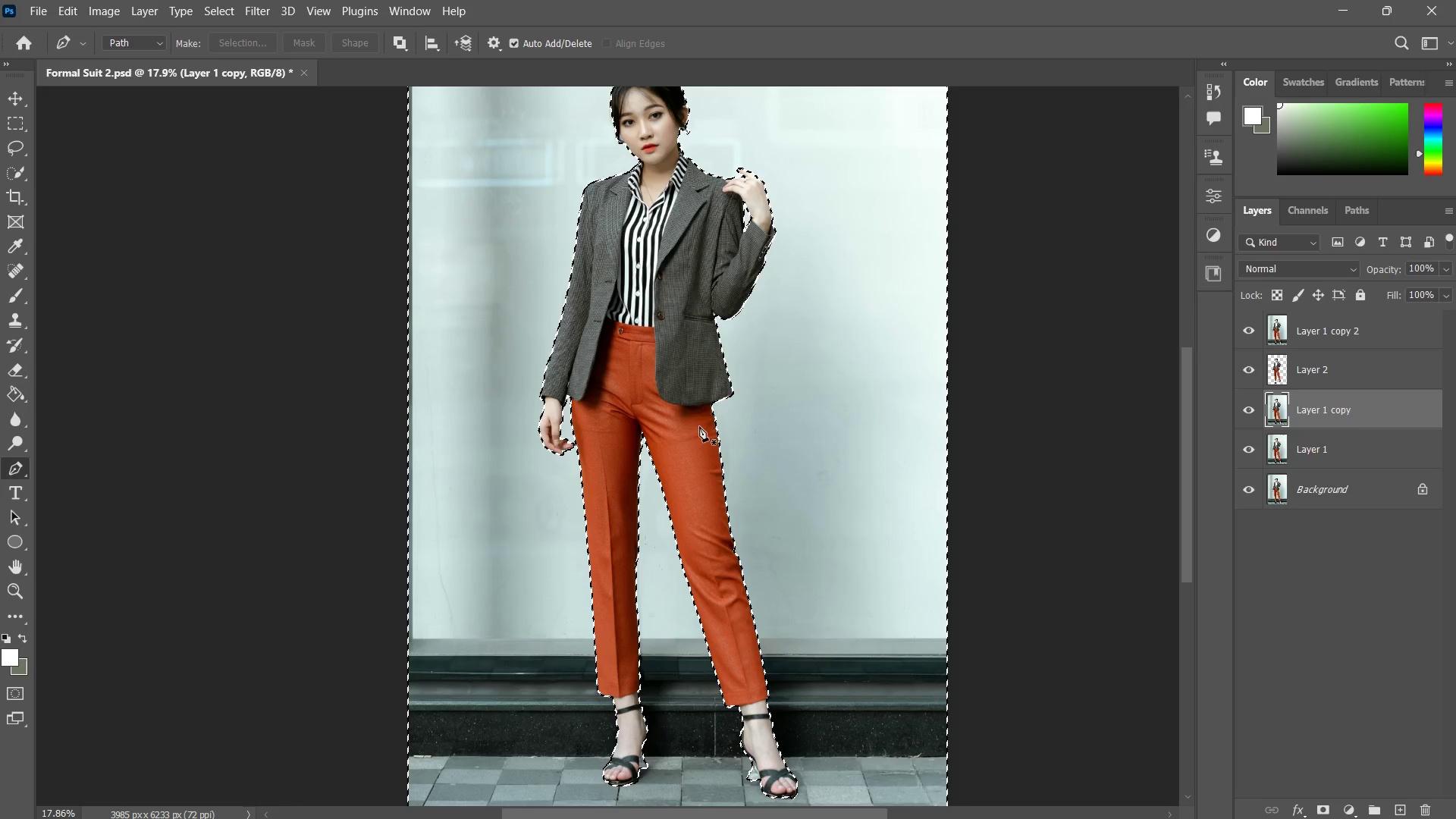 
right_click([668, 418])
 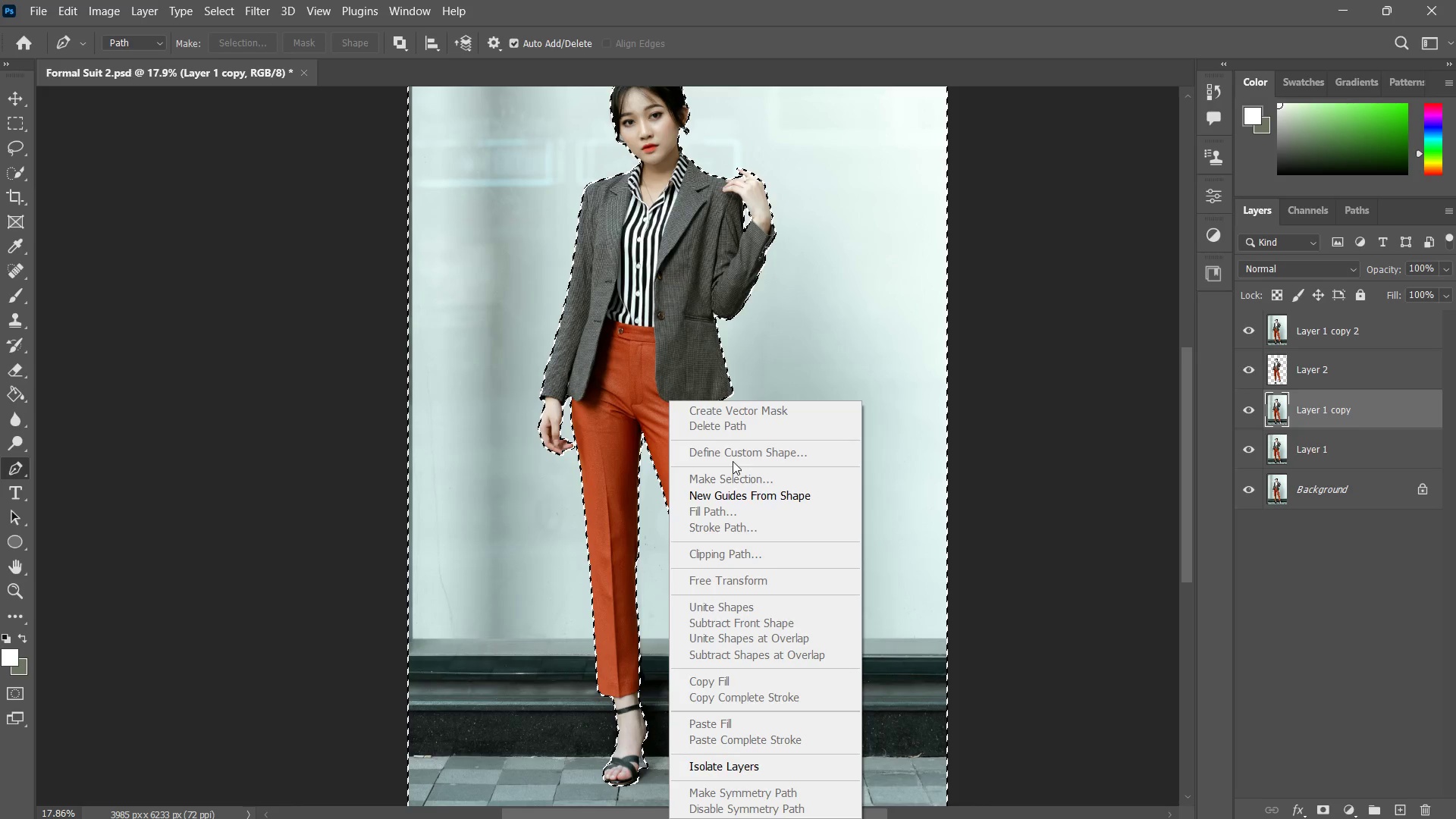 
key(Escape)
 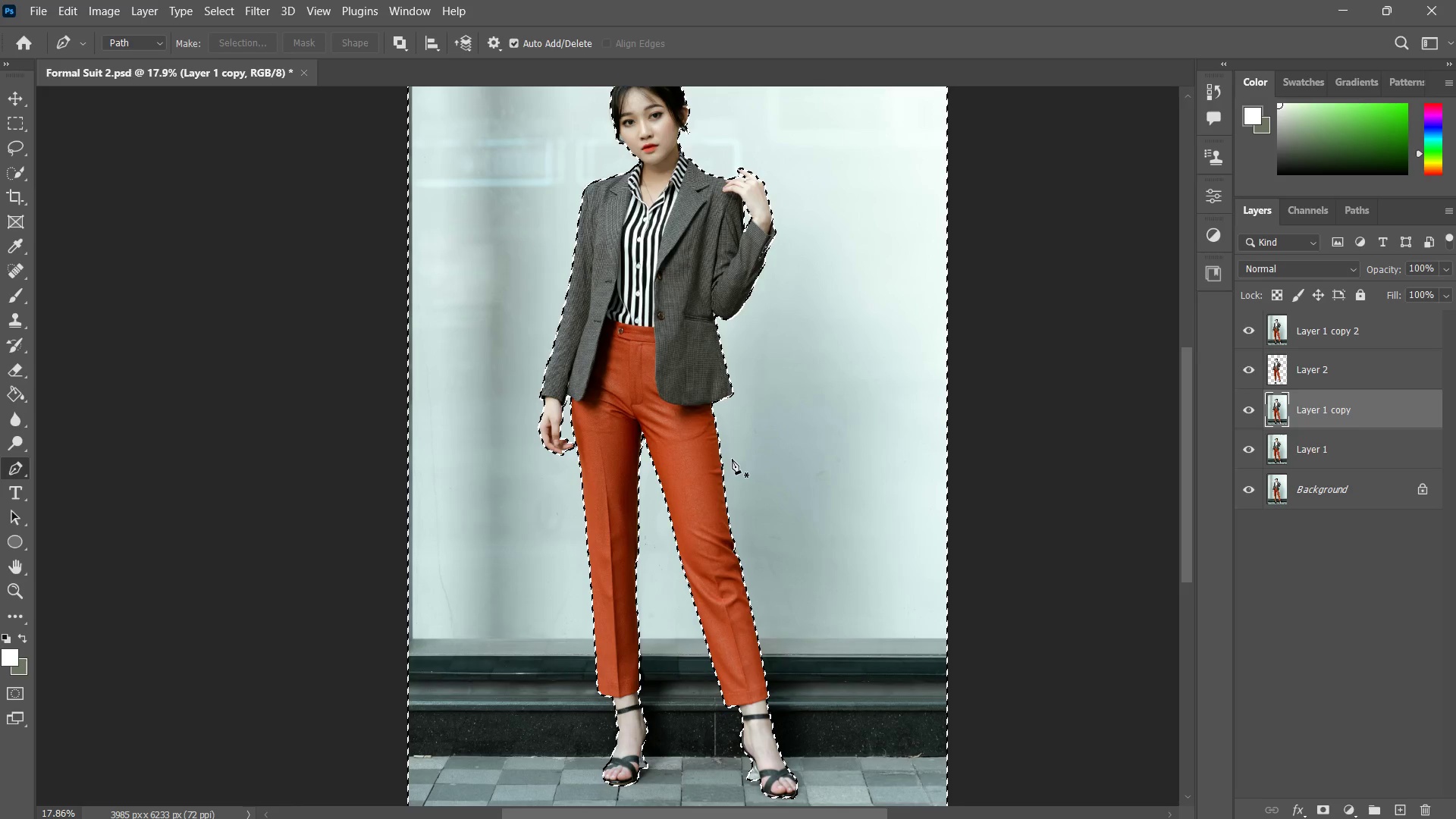 
key(M)
 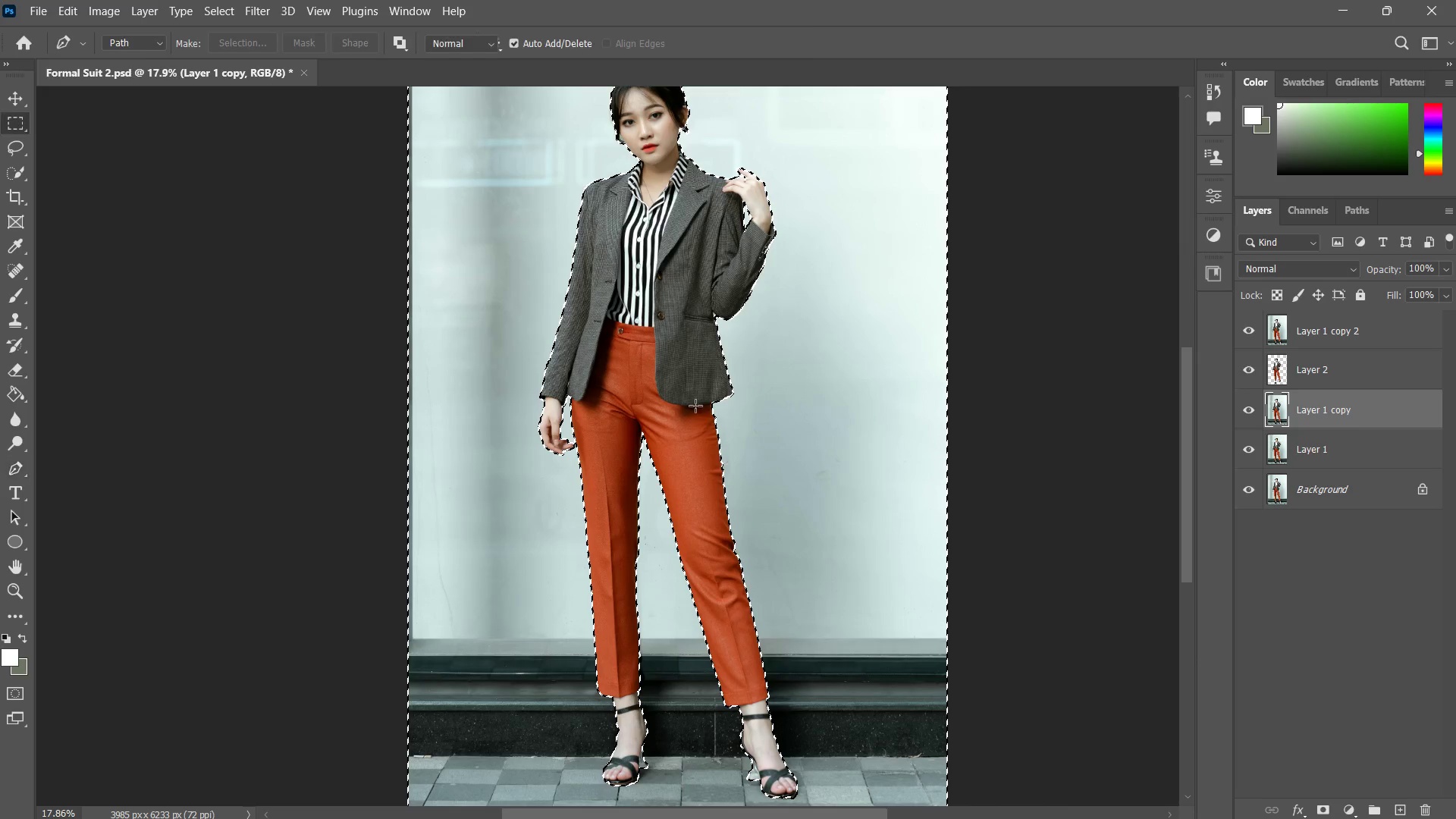 
right_click([695, 406])
 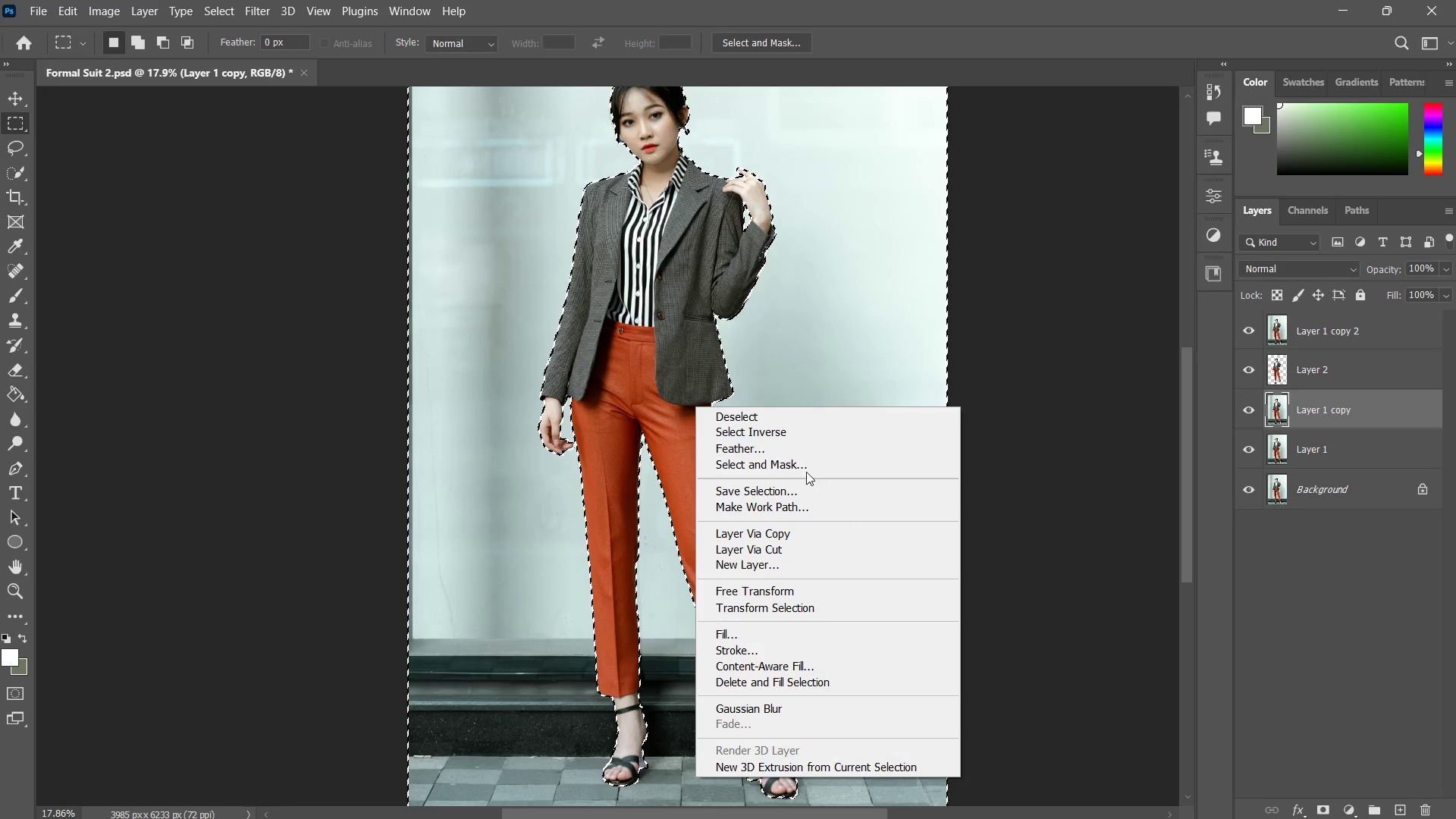 
left_click([785, 433])
 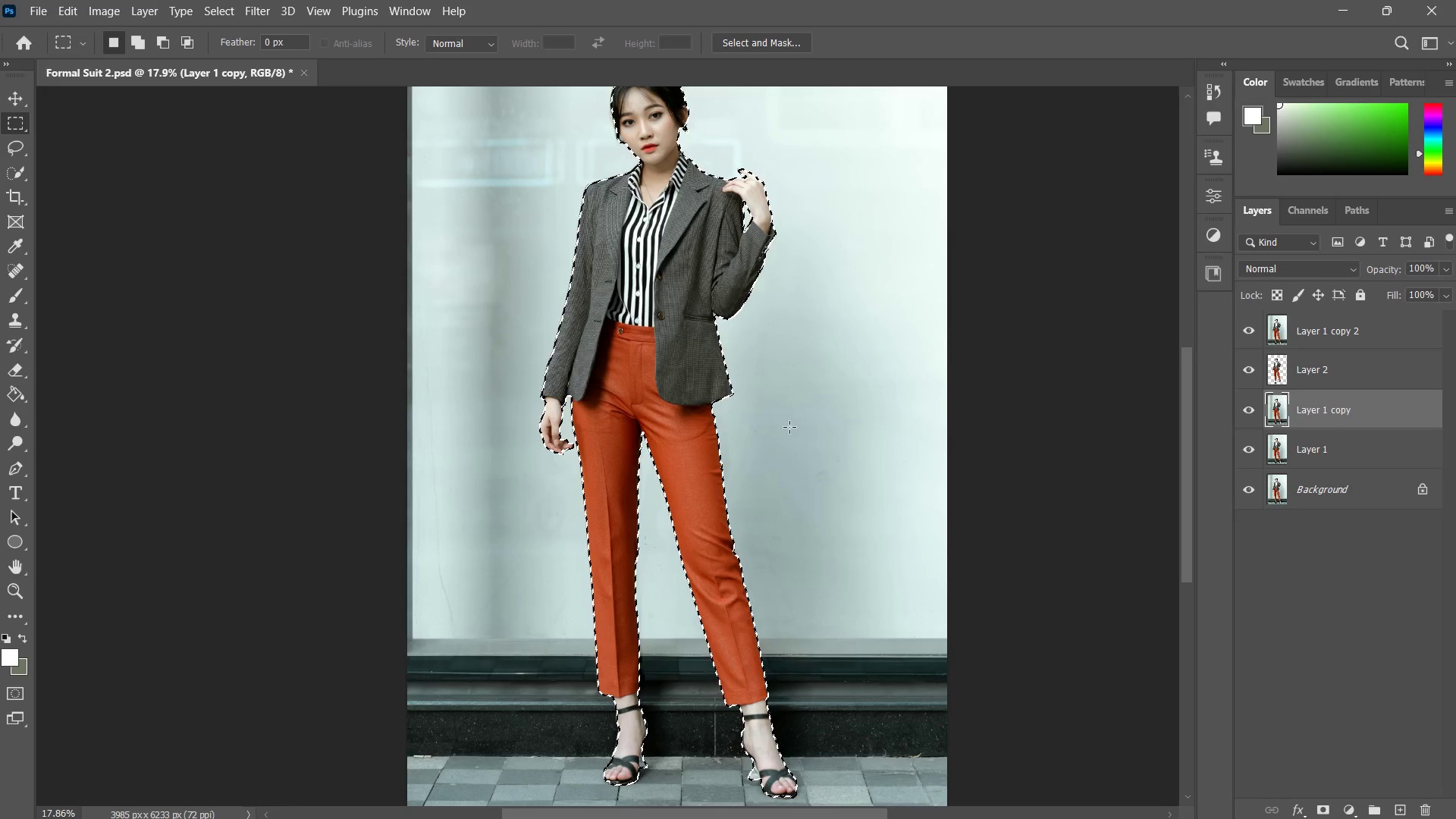 
key(Delete)
 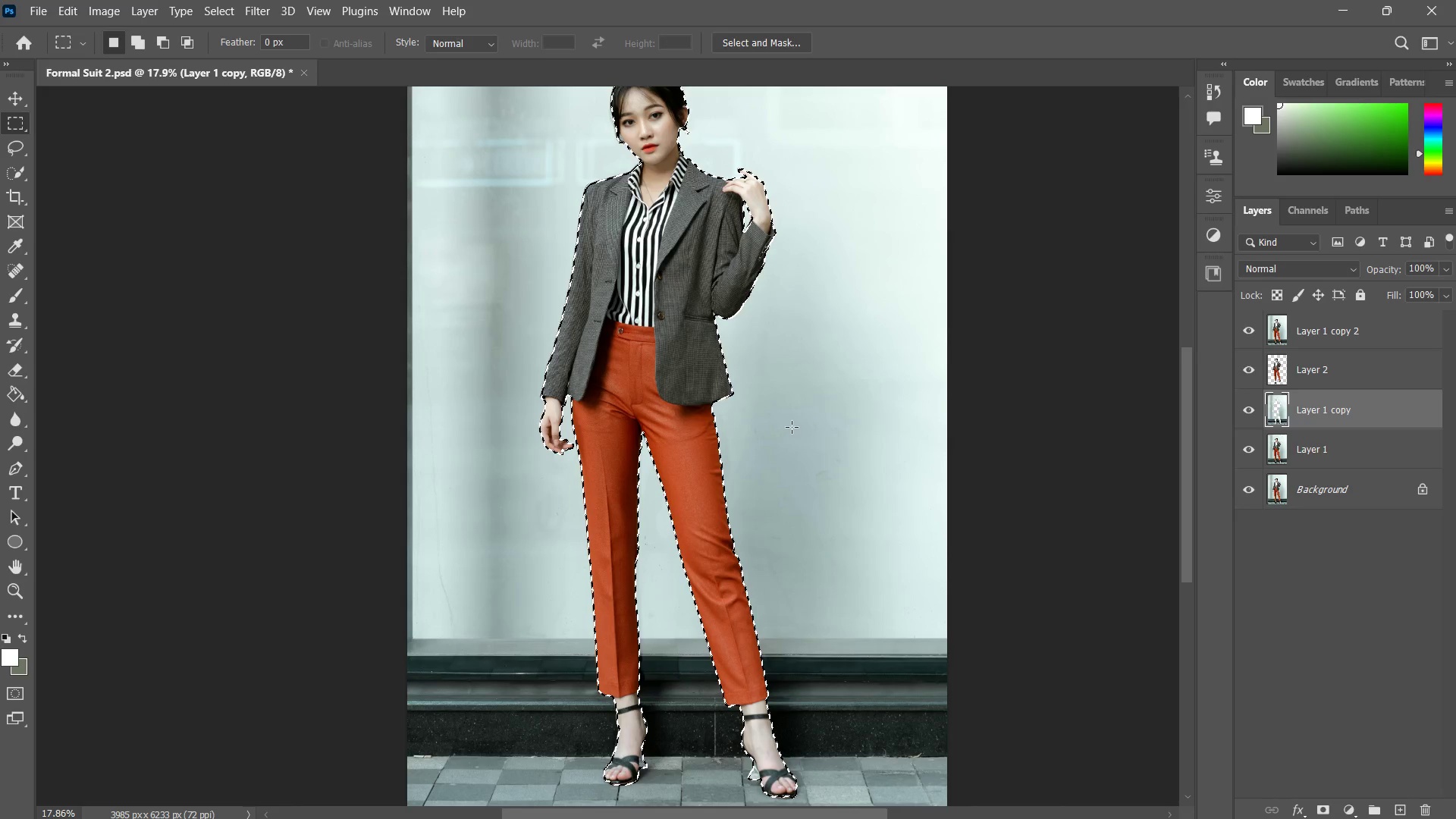 
key(Control+ControlLeft)
 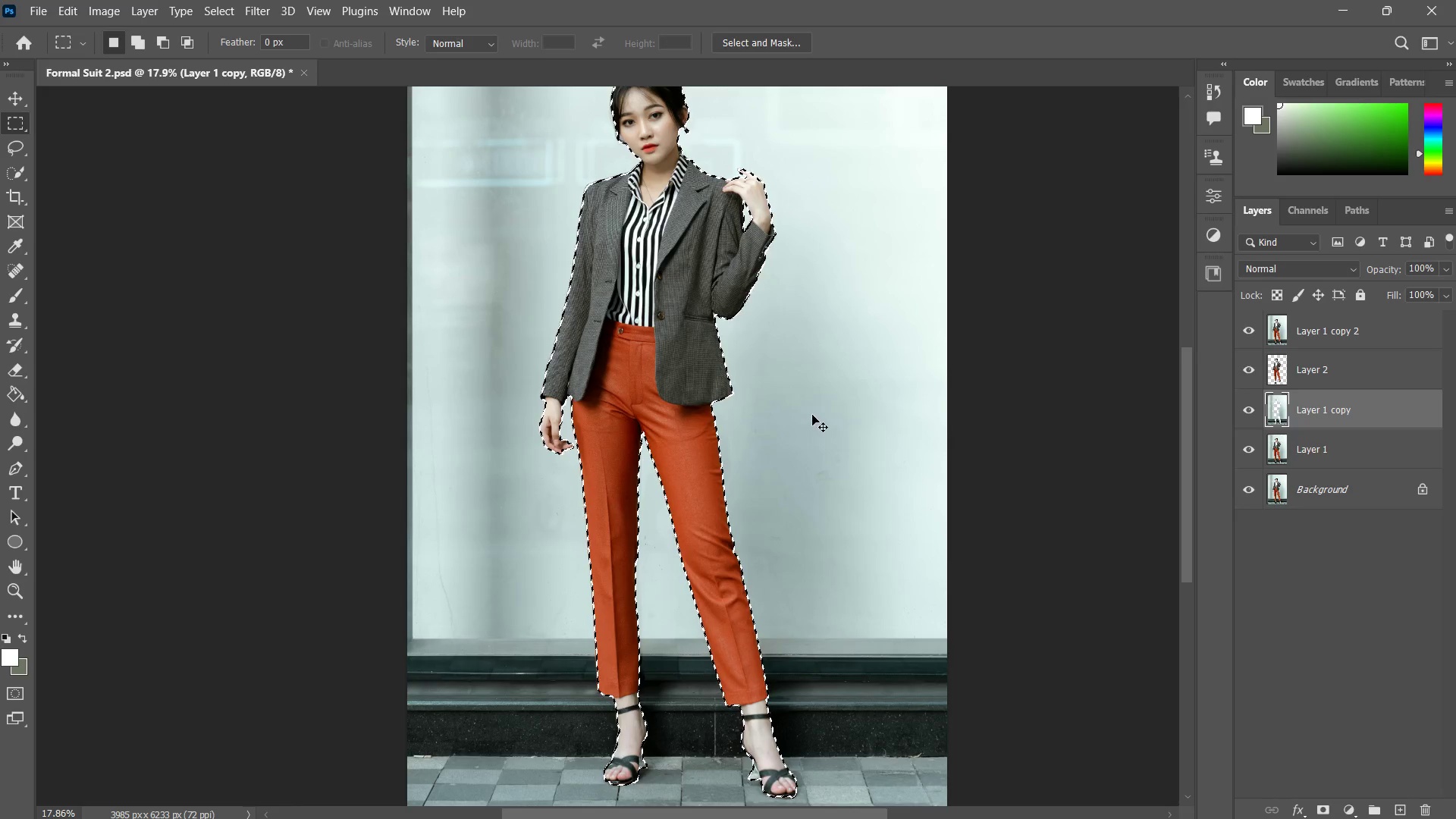 
key(Control+D)
 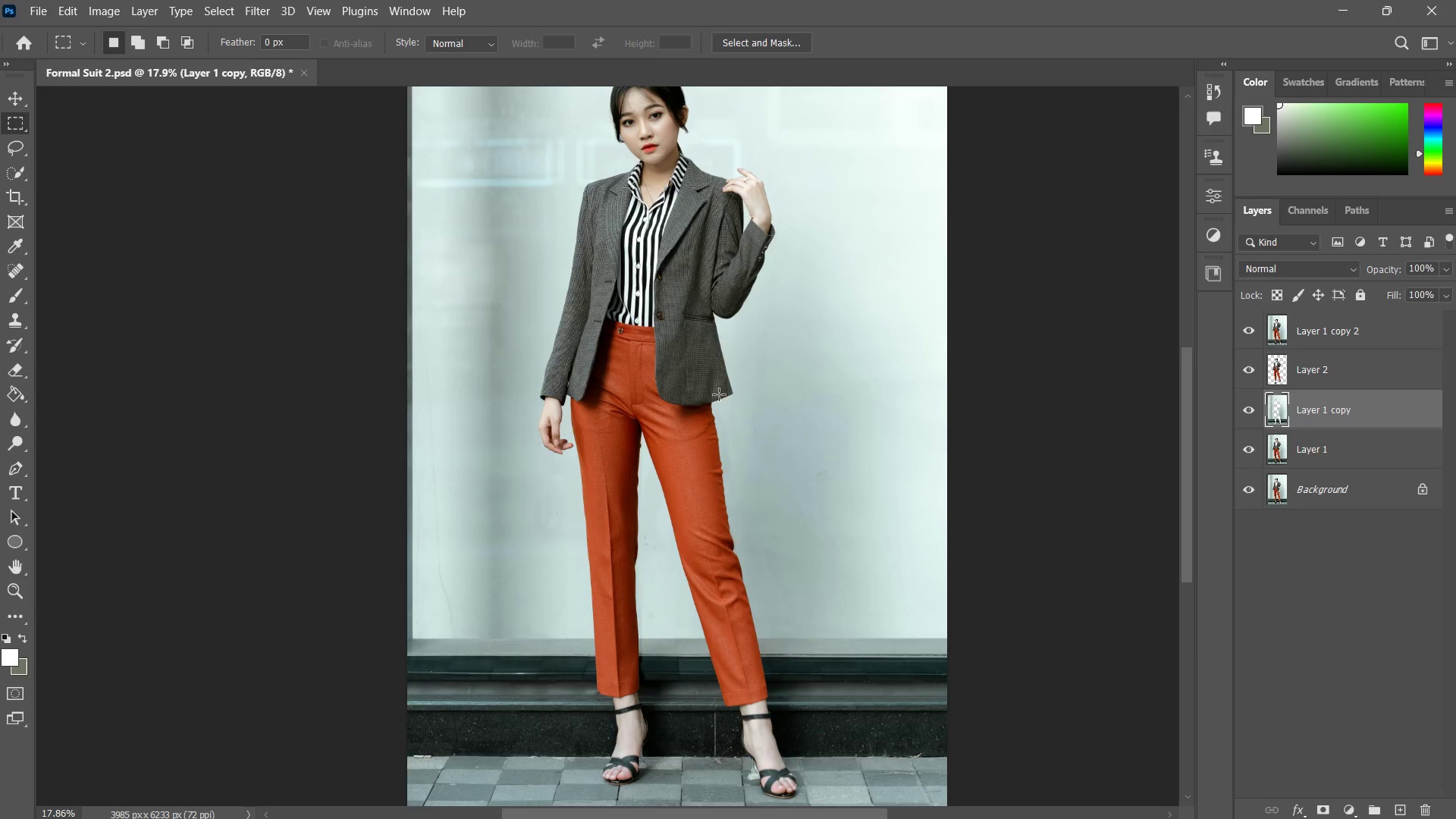 
type(zzz zzzz)
 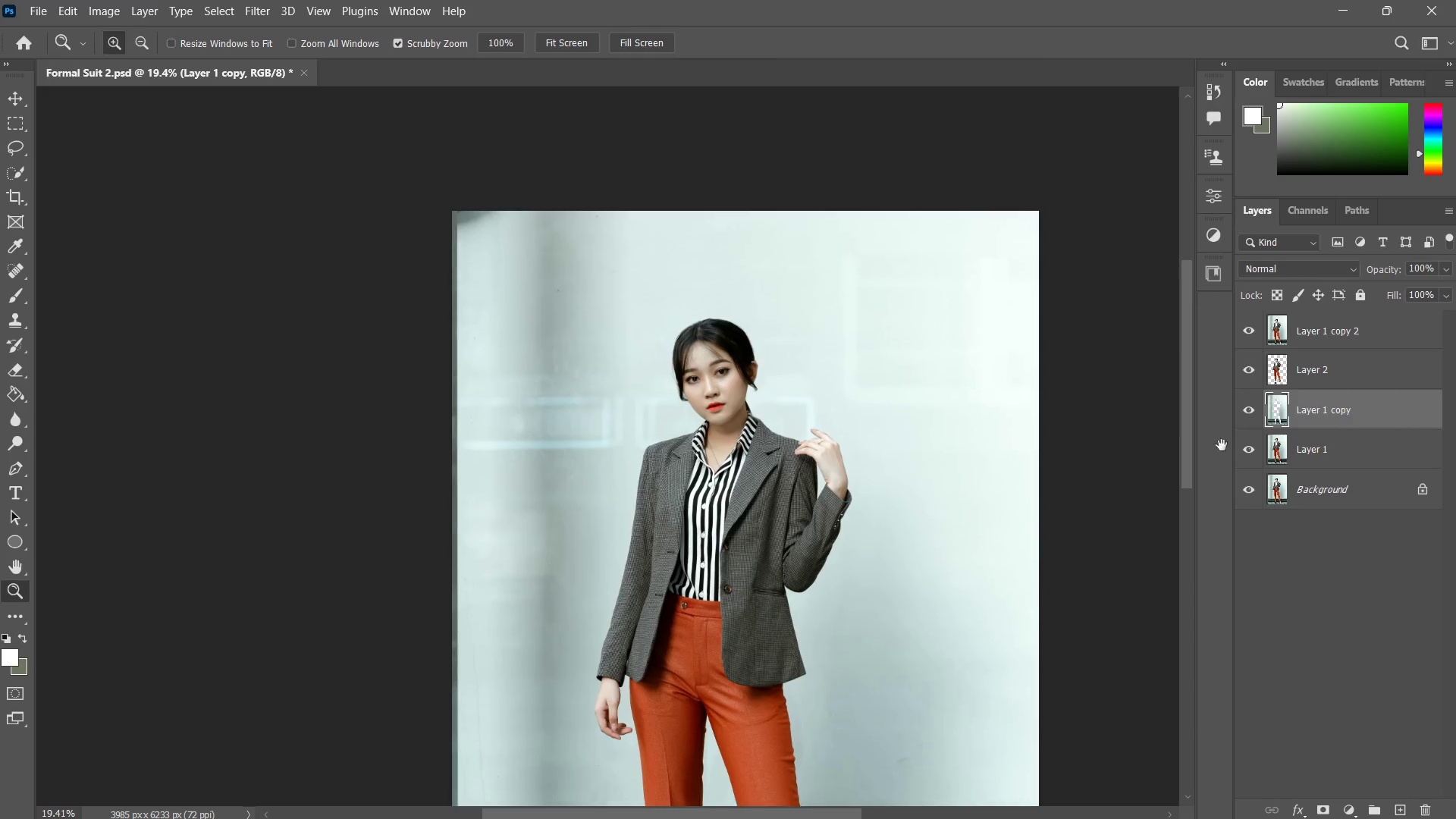 
left_click_drag(start_coordinate=[699, 608], to_coordinate=[659, 497])
 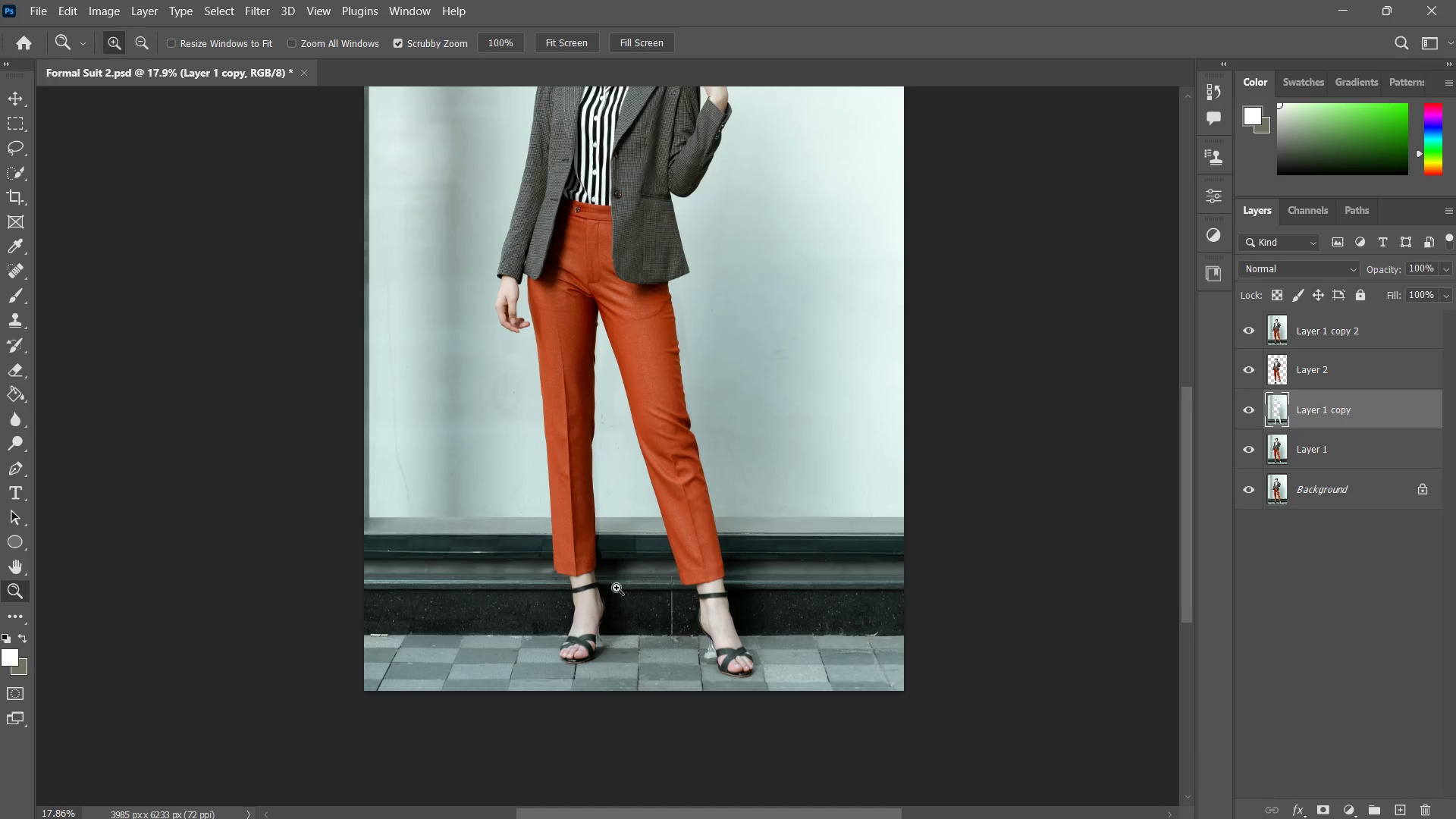 
left_click_drag(start_coordinate=[612, 591], to_coordinate=[673, 538])
 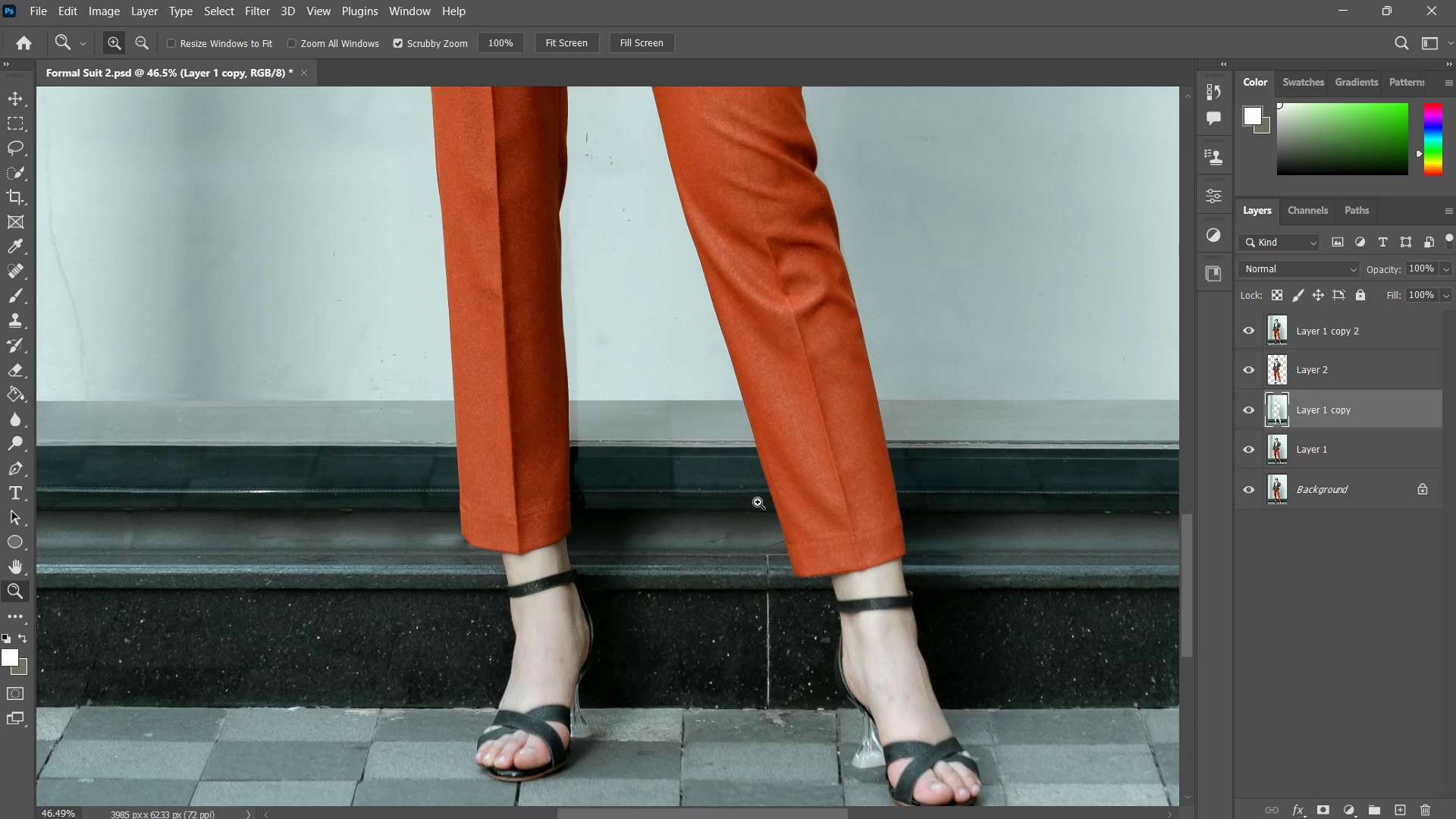 
left_click_drag(start_coordinate=[769, 496], to_coordinate=[748, 544])
 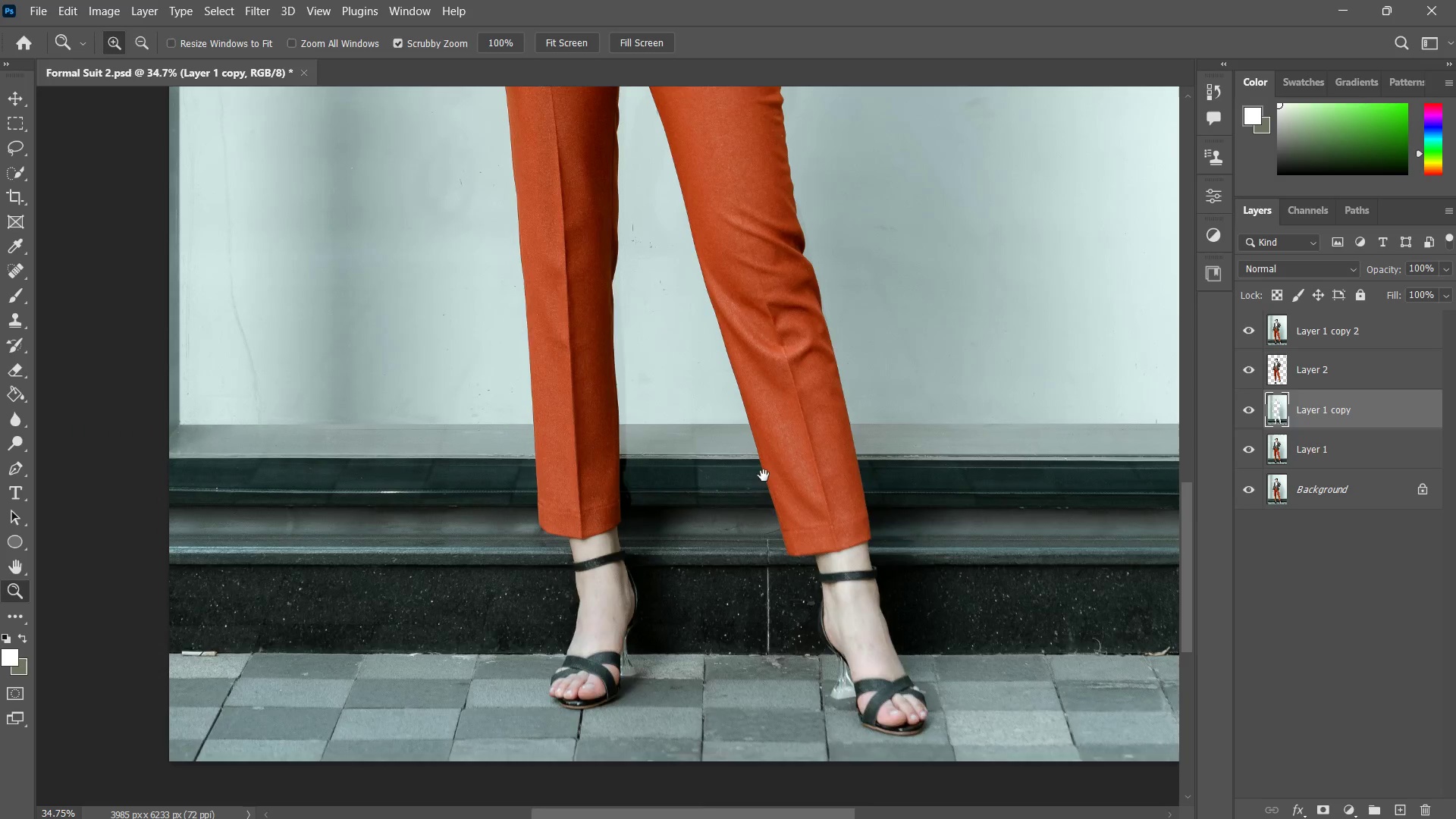 
left_click_drag(start_coordinate=[764, 475], to_coordinate=[759, 549])
 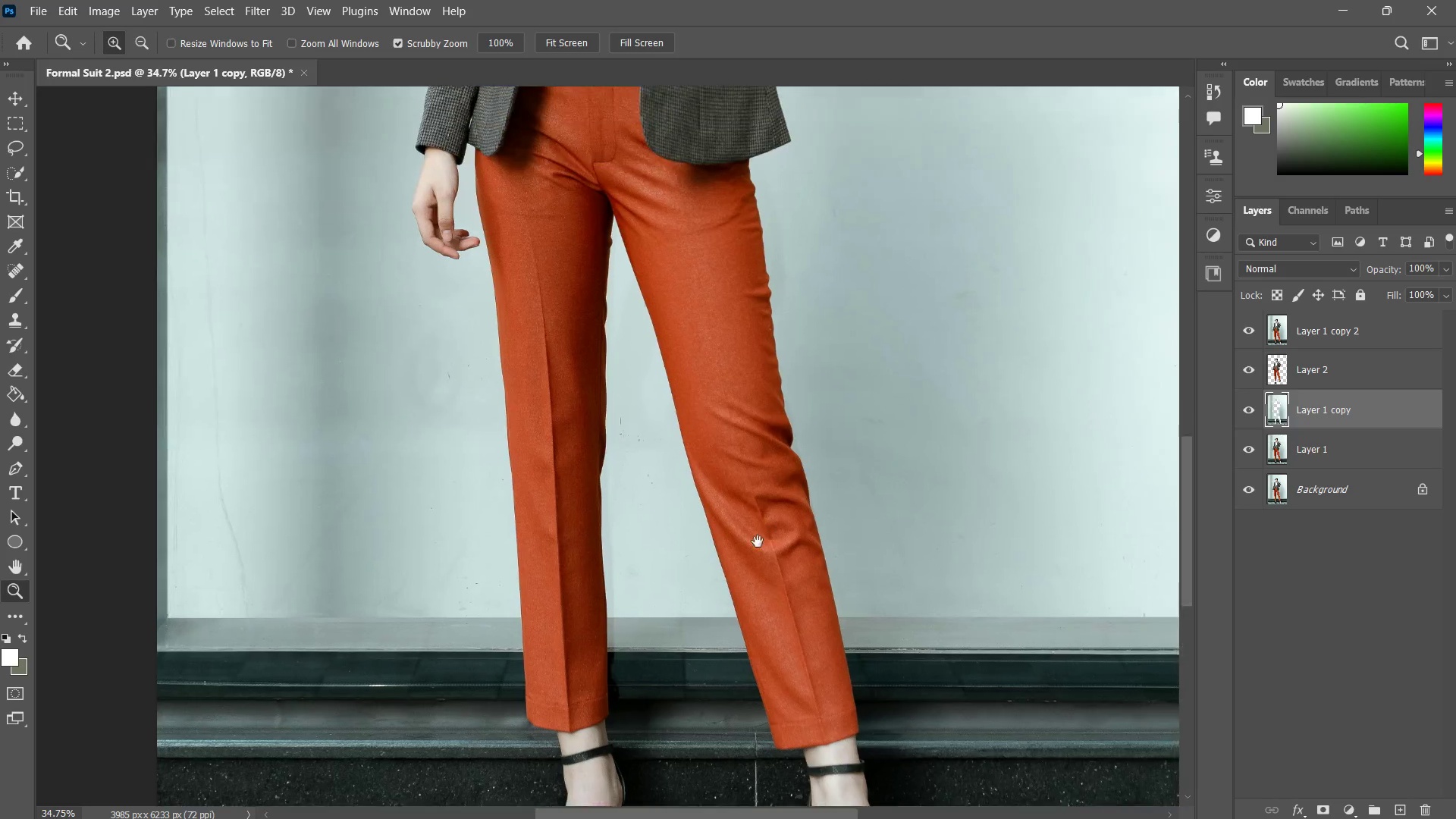 
left_click_drag(start_coordinate=[777, 500], to_coordinate=[714, 610])
 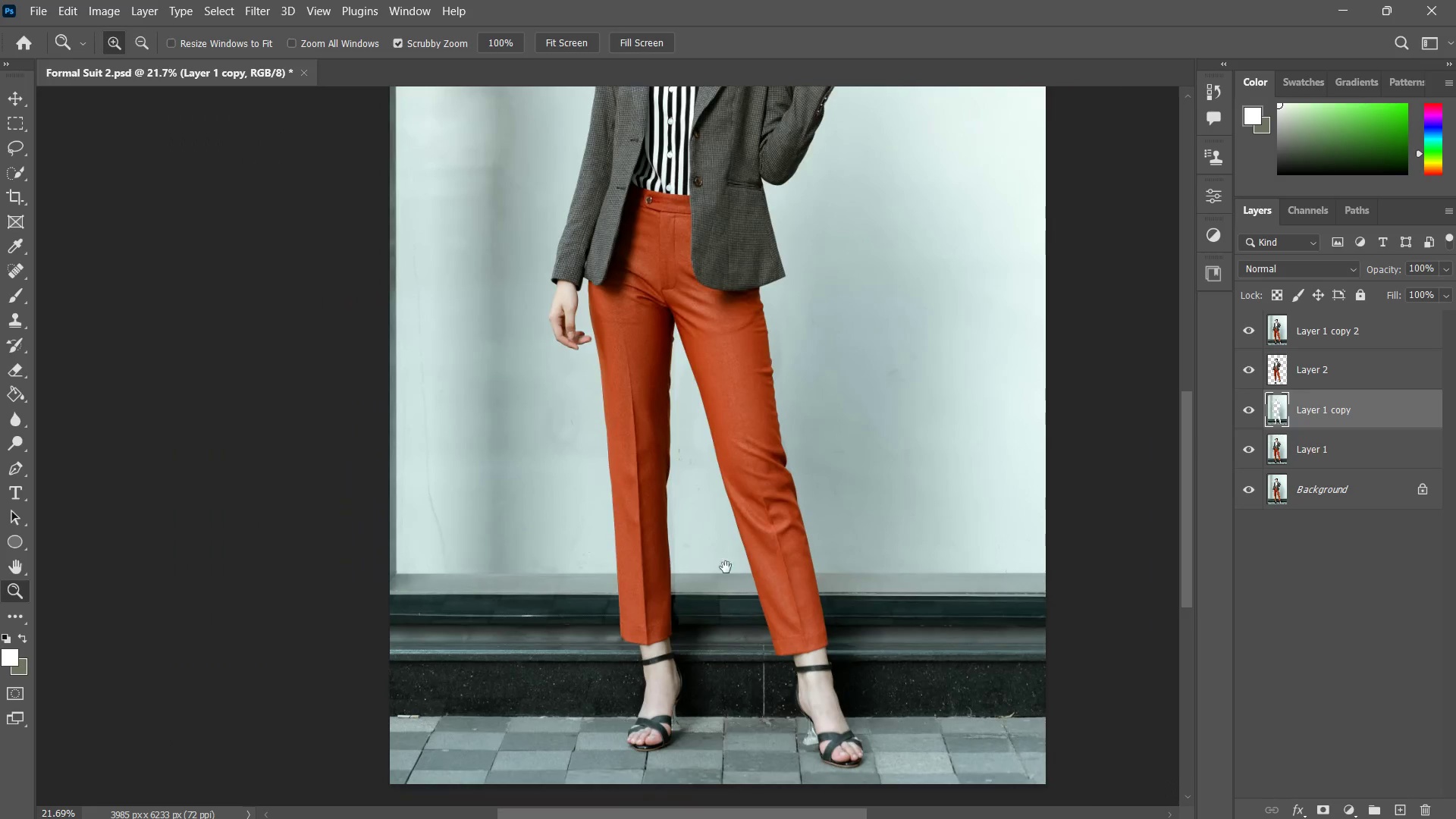 
left_click_drag(start_coordinate=[739, 489], to_coordinate=[742, 573])
 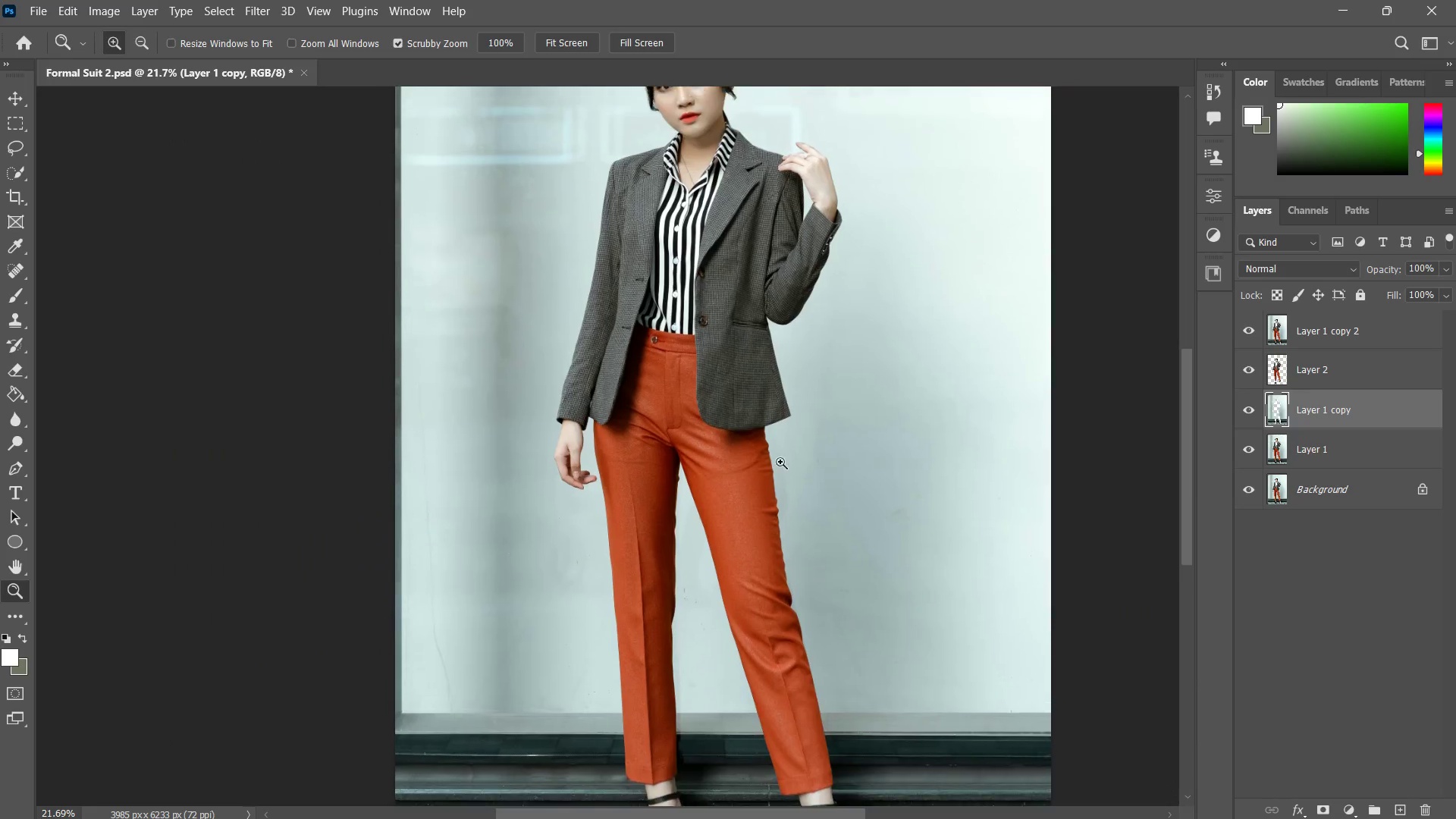 
left_click_drag(start_coordinate=[789, 441], to_coordinate=[761, 505])
 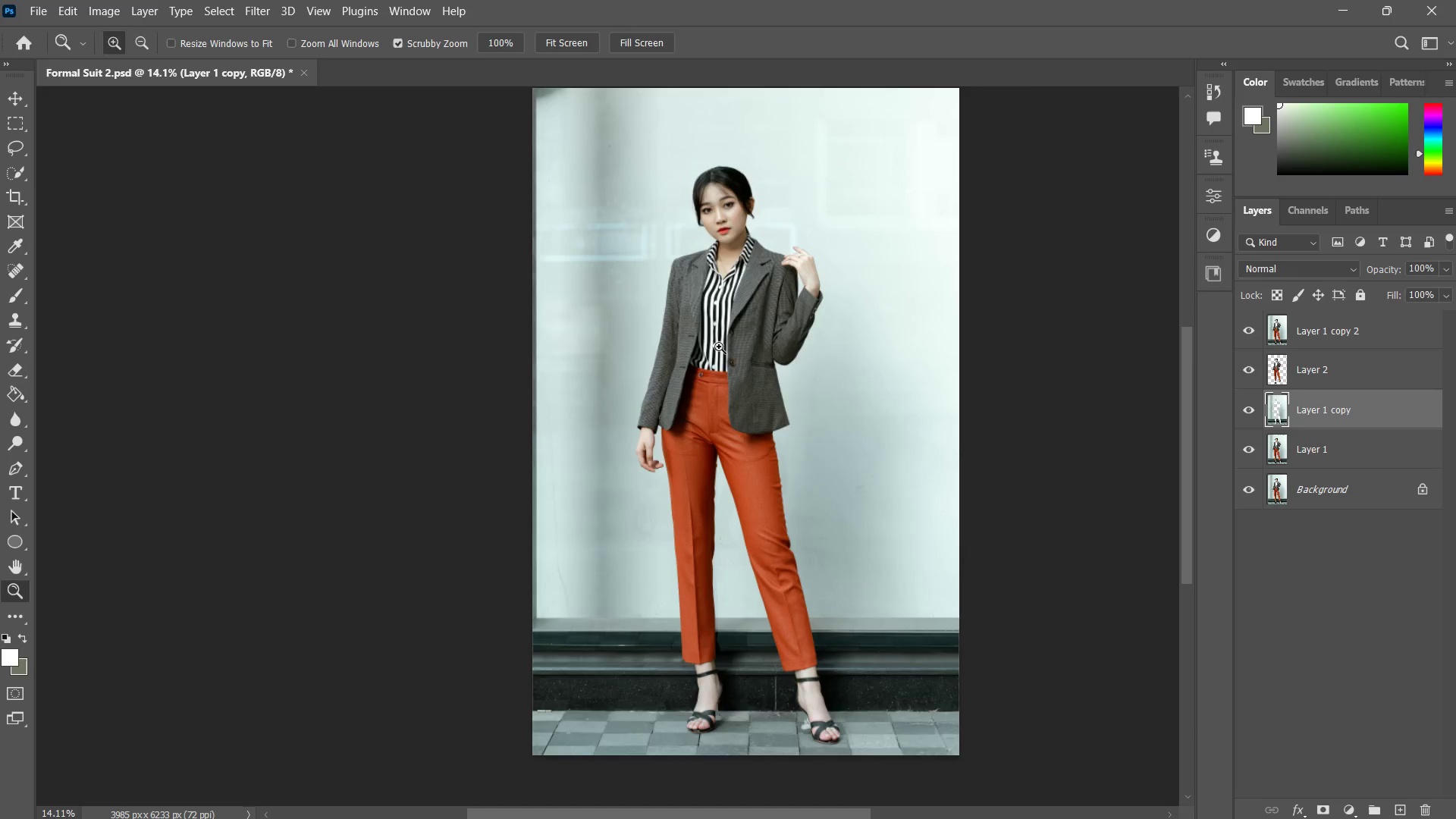 
left_click_drag(start_coordinate=[723, 330], to_coordinate=[752, 307])
 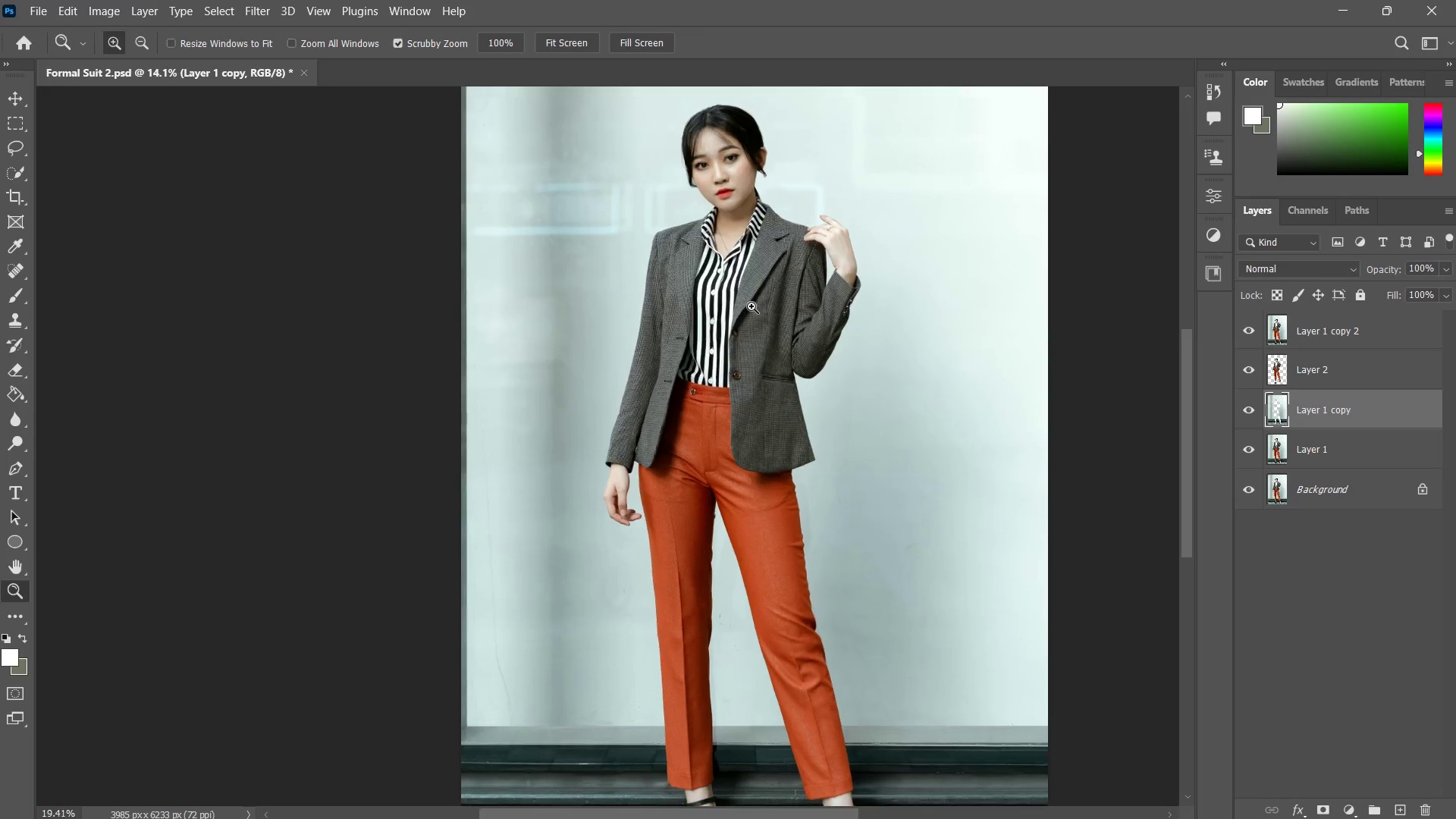 
hold_key(key=Space, duration=0.39)
 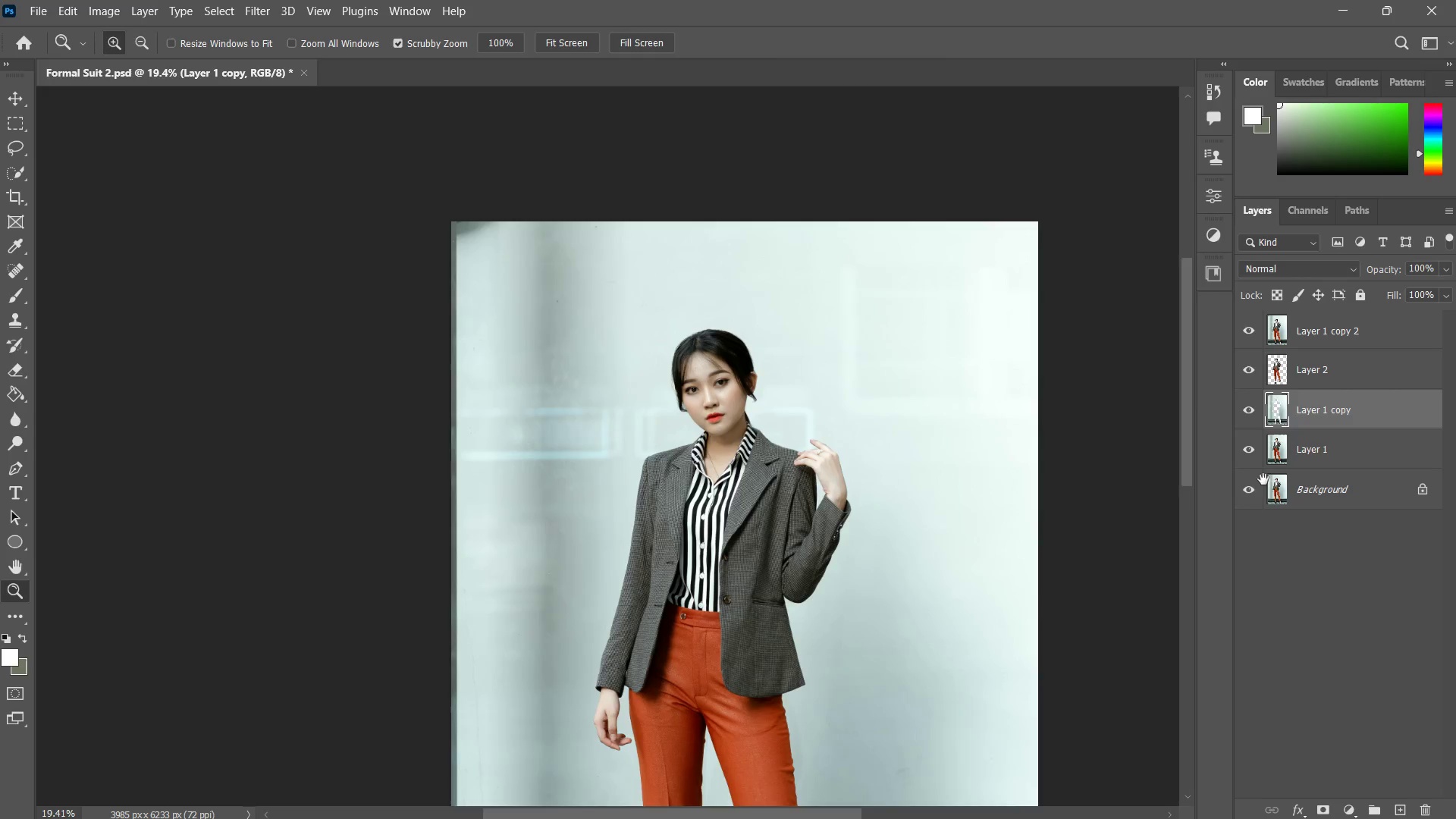 
left_click_drag(start_coordinate=[767, 286], to_coordinate=[764, 356])
 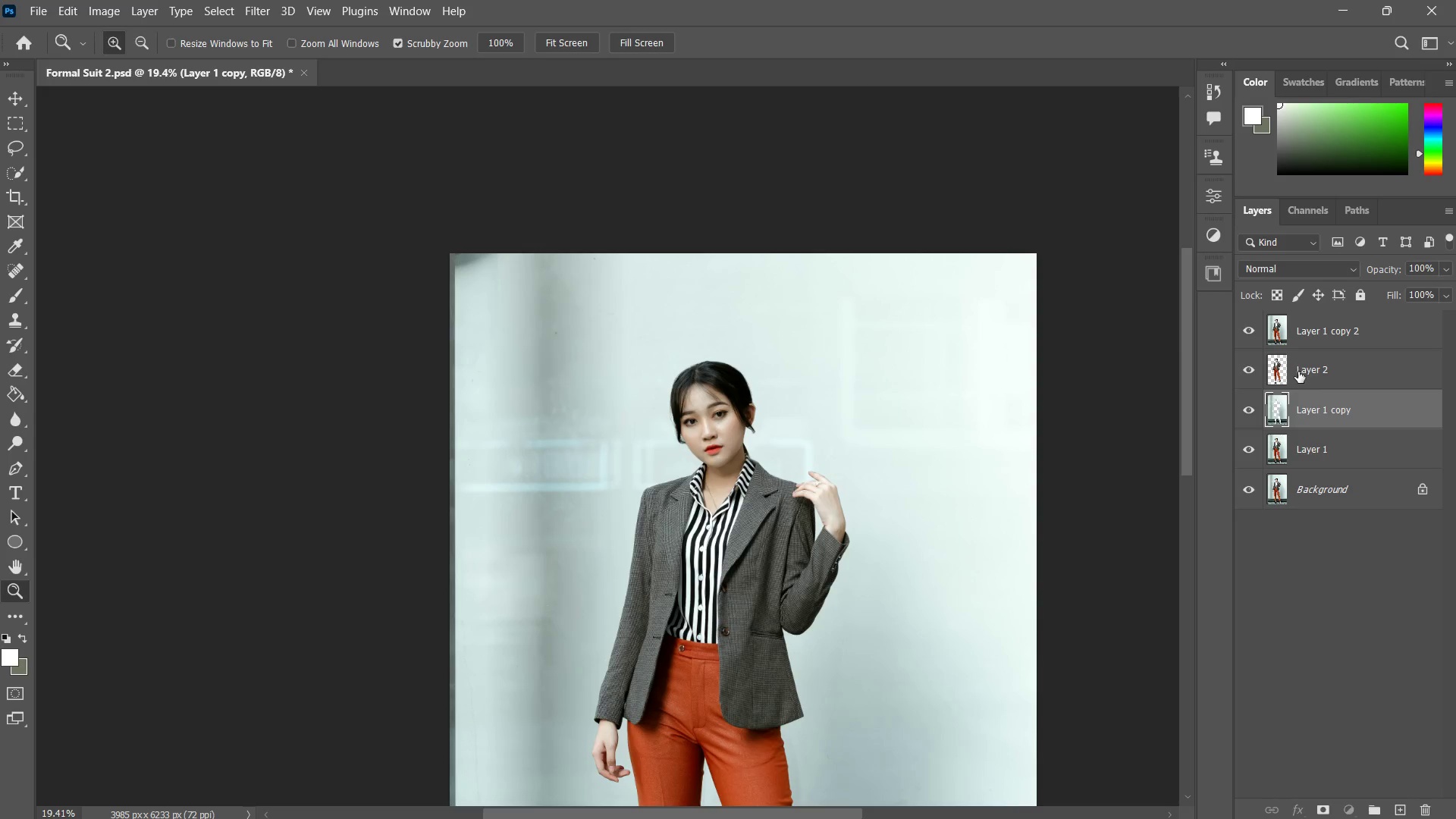 
double_click([1315, 331])
 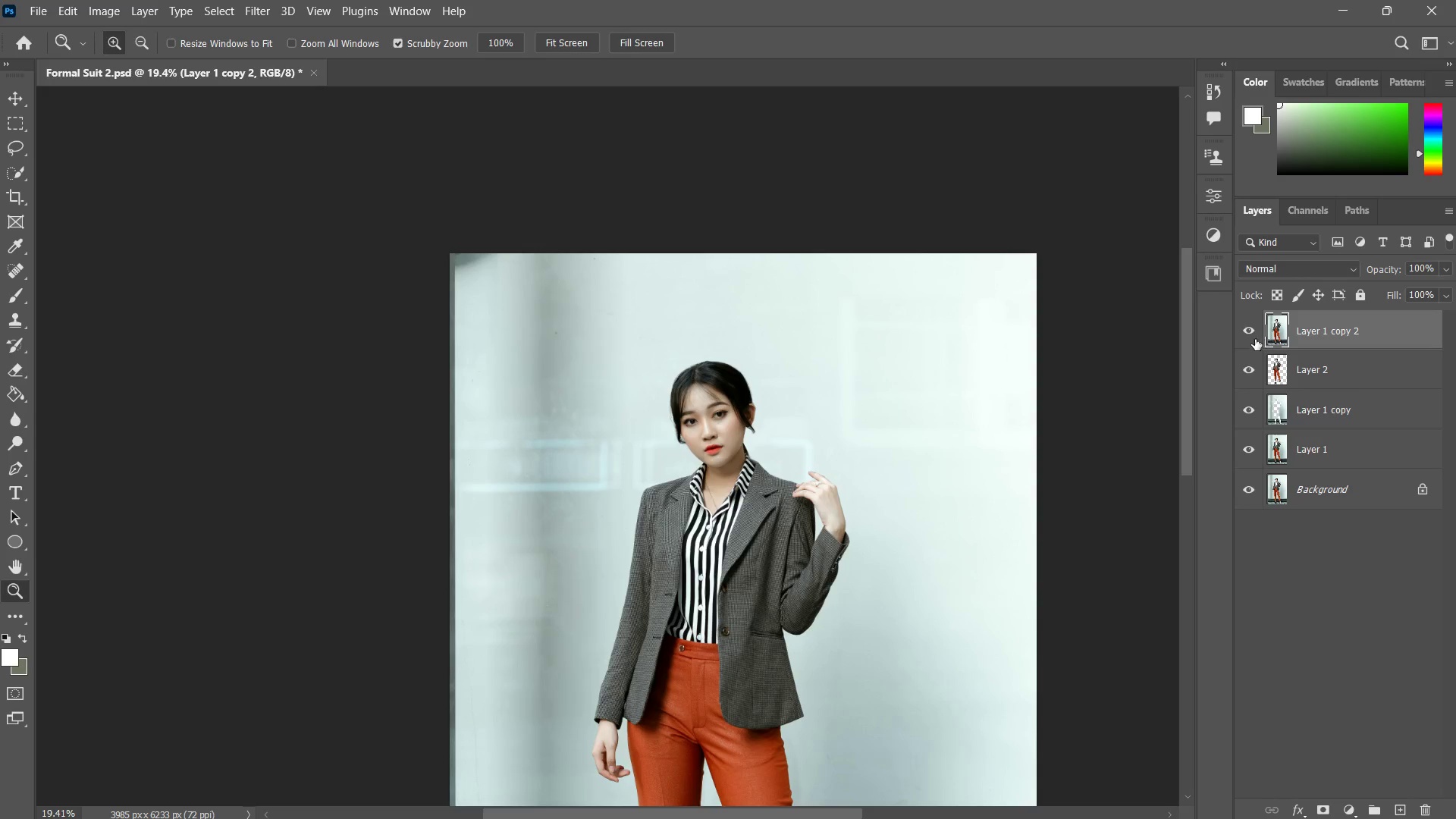 
type(zzzzz)
 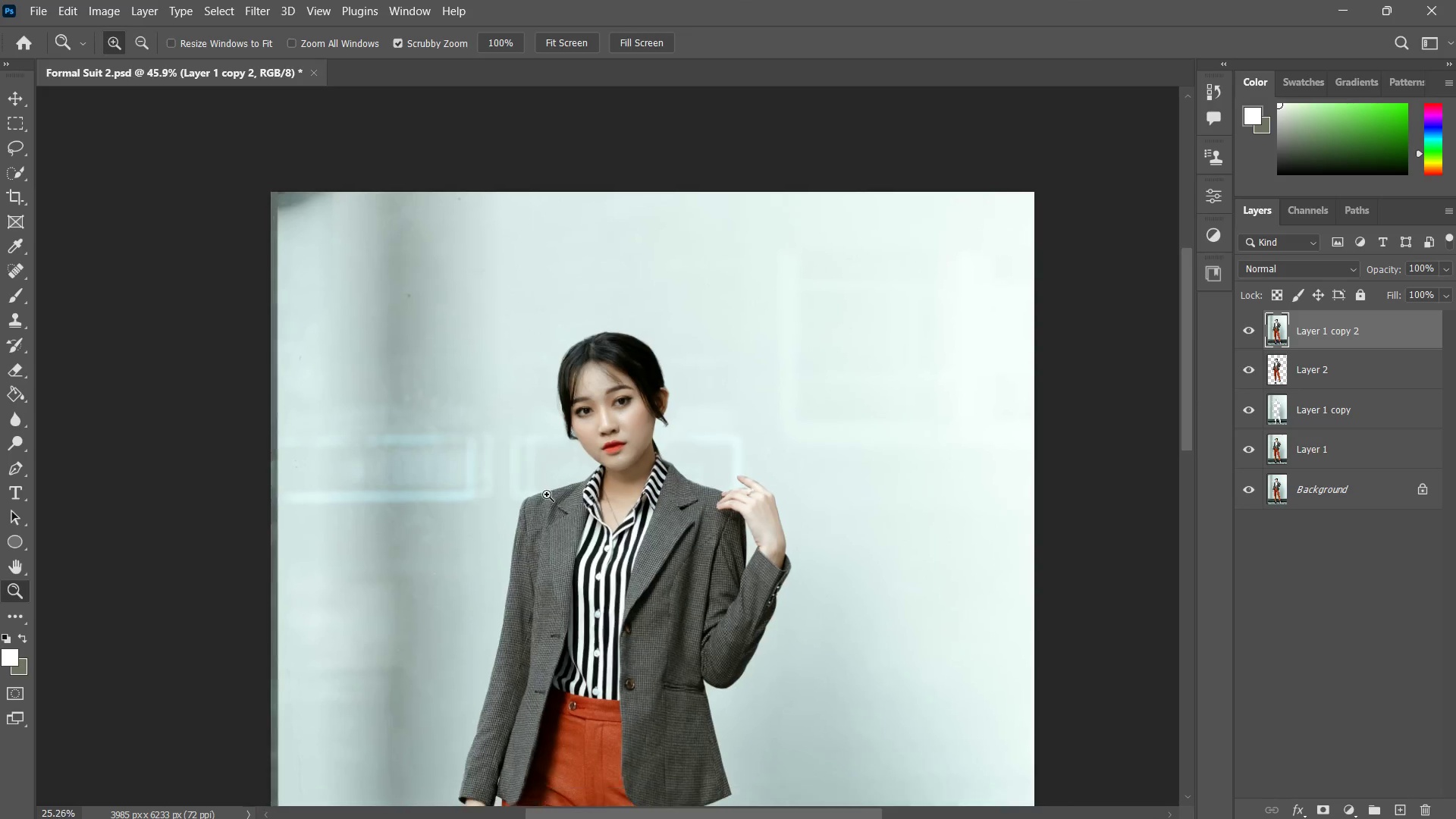 
left_click_drag(start_coordinate=[614, 428], to_coordinate=[671, 399])
 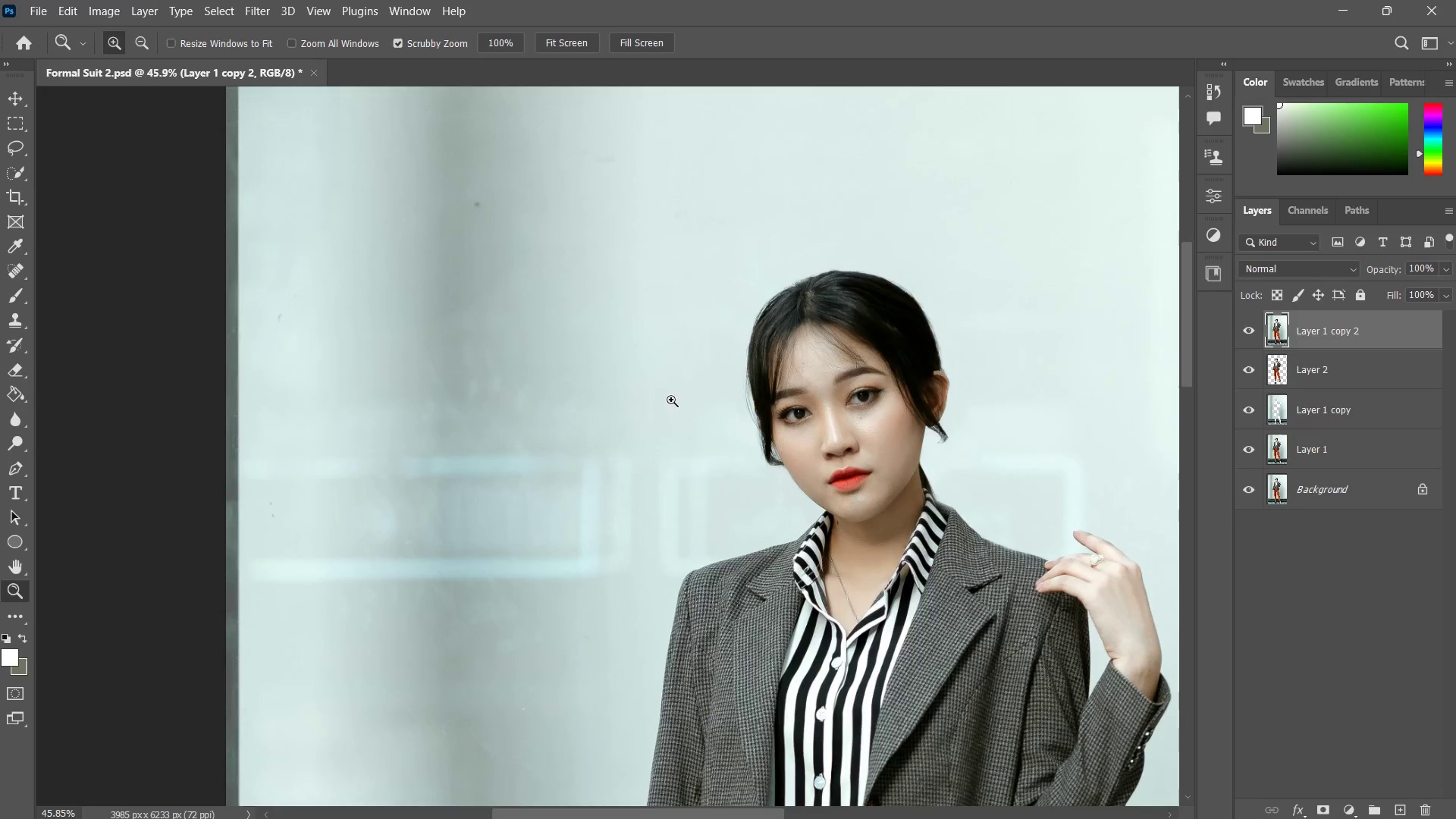 
hold_key(key=Space, duration=0.52)
 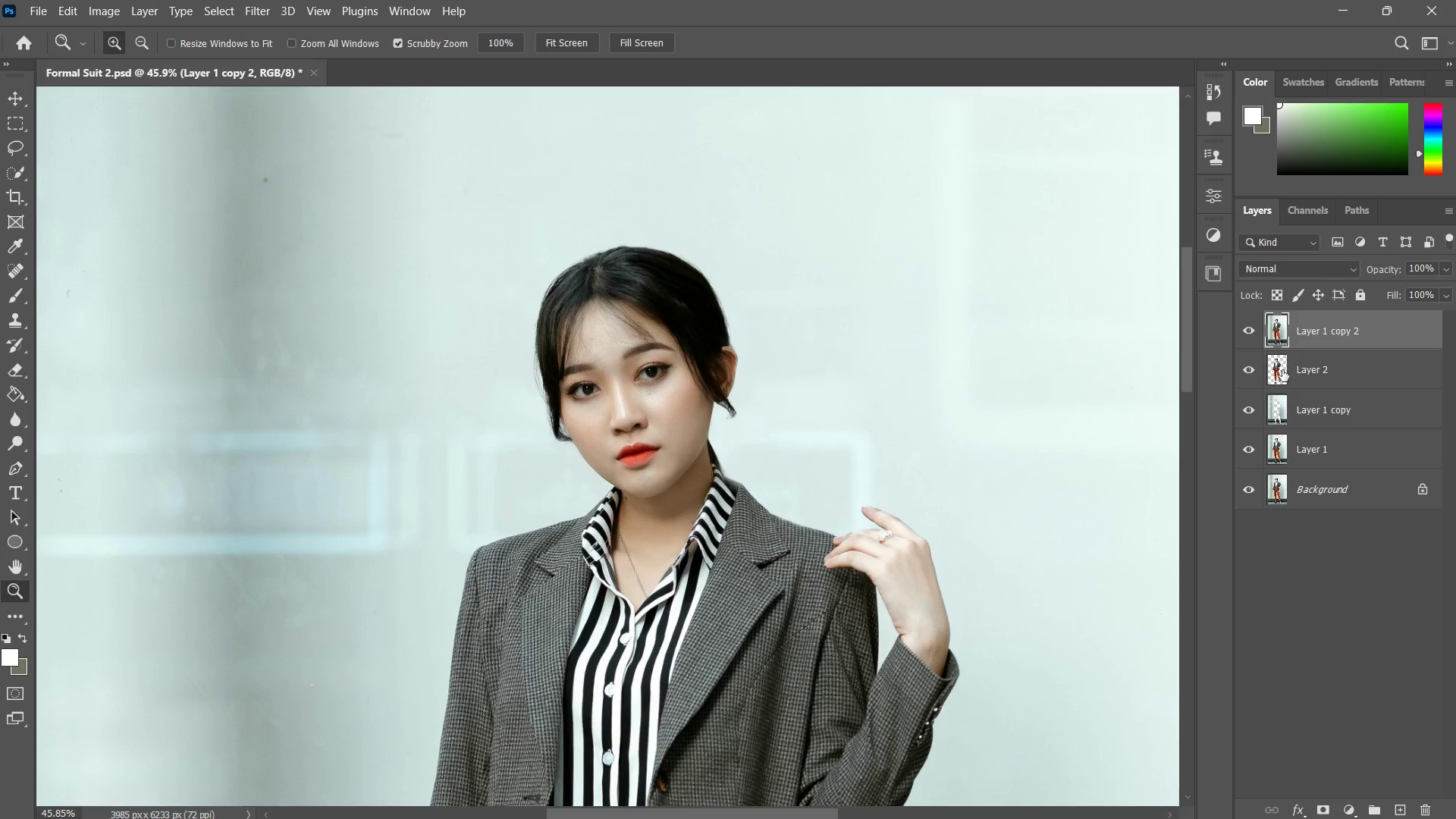 
left_click_drag(start_coordinate=[879, 460], to_coordinate=[771, 436])
 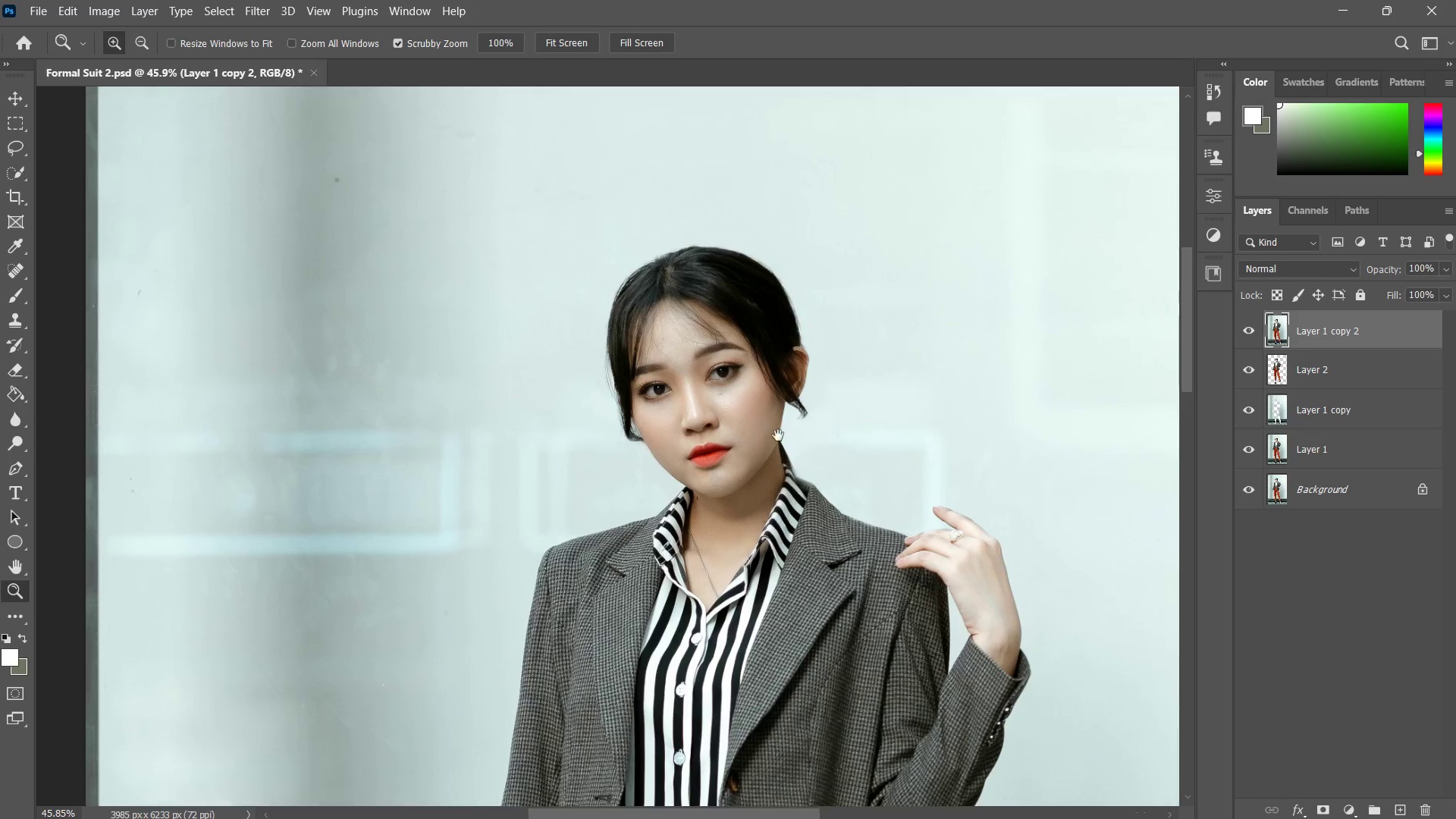 
hold_key(key=Space, duration=14.56)
 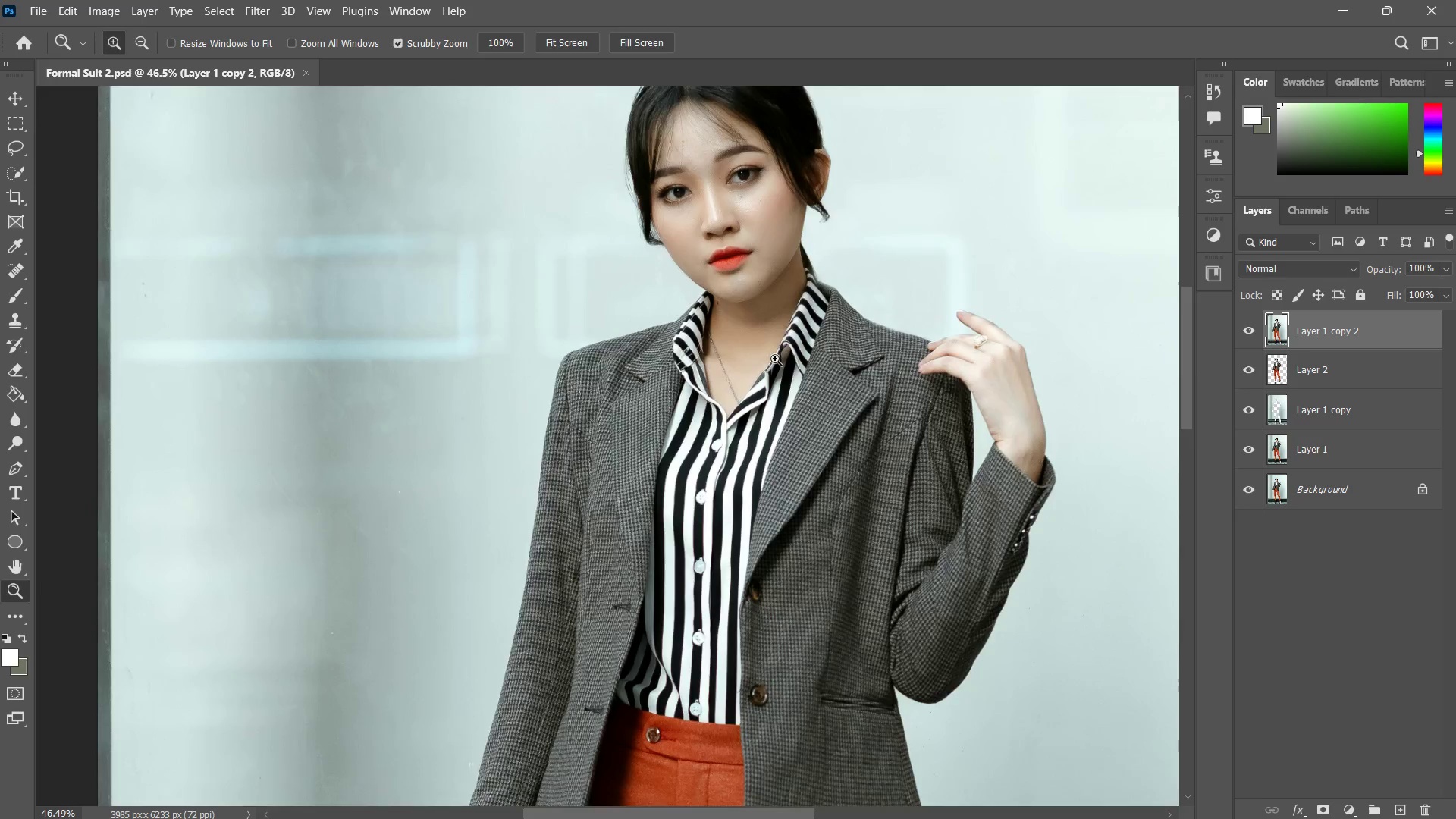 
left_click_drag(start_coordinate=[585, 438], to_coordinate=[530, 508])
 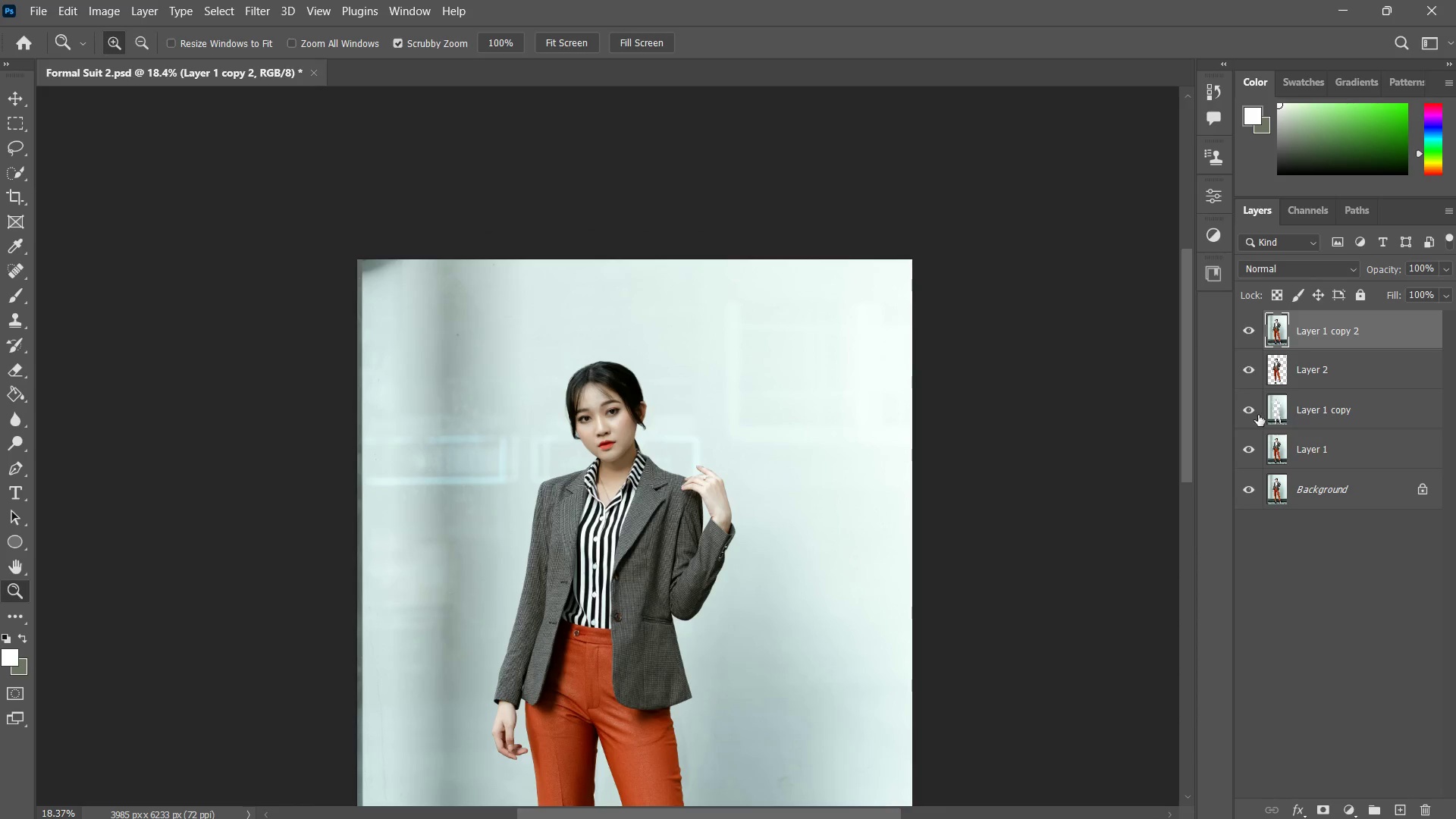 
key(Control+ControlLeft)
 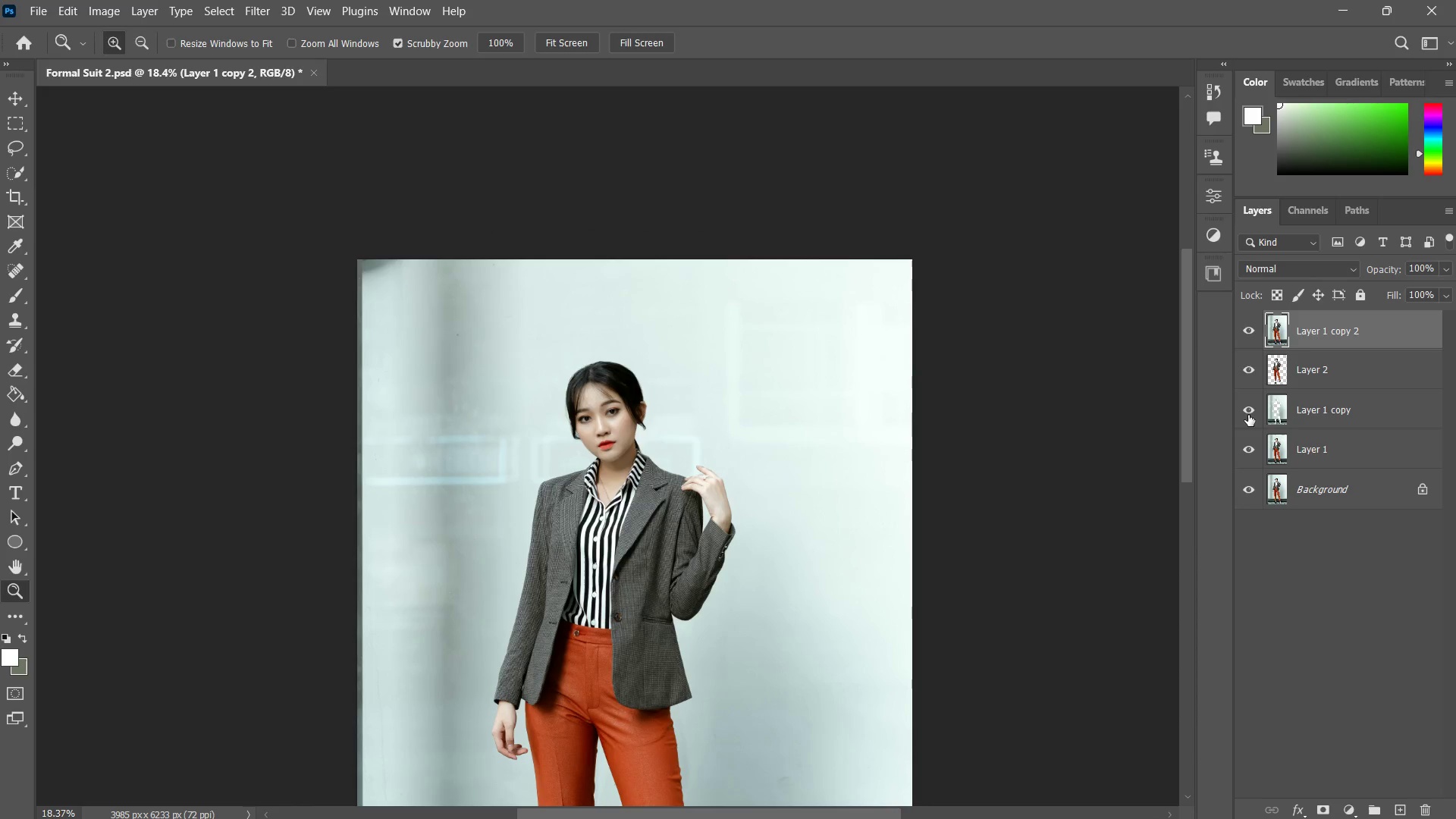 
key(Control+S)
 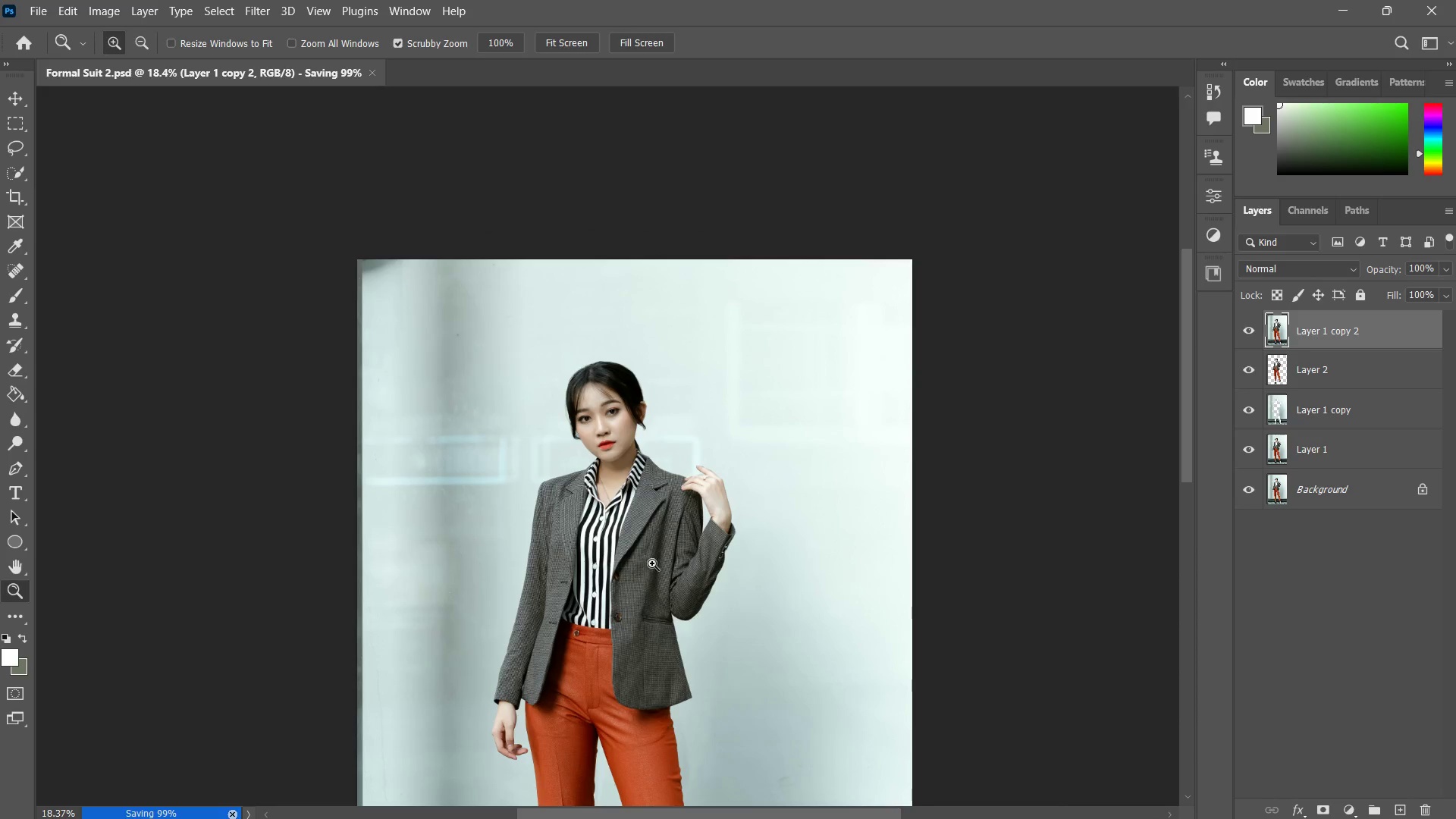 
key(Z)
 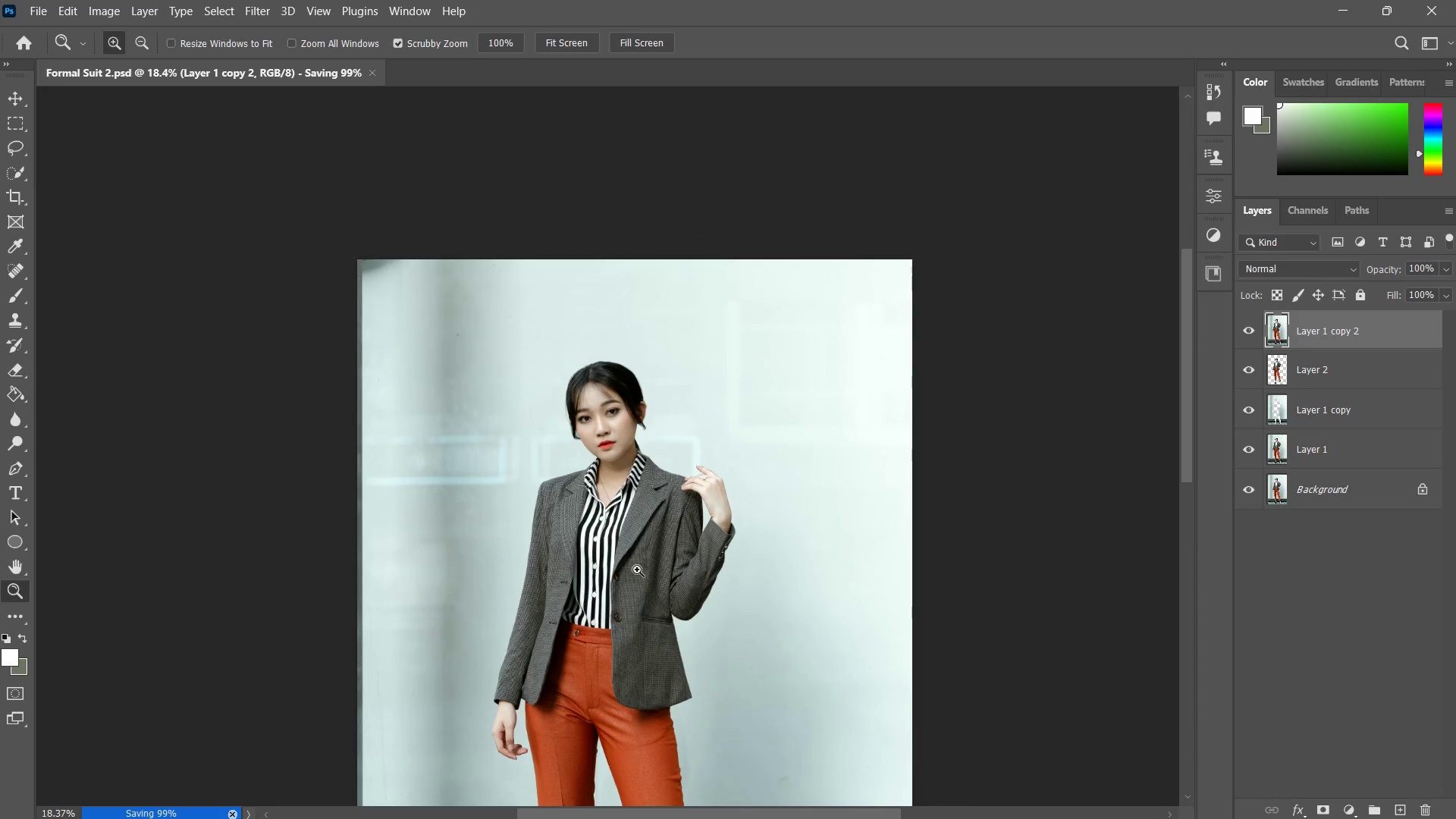 
key(Alt+Tab)
 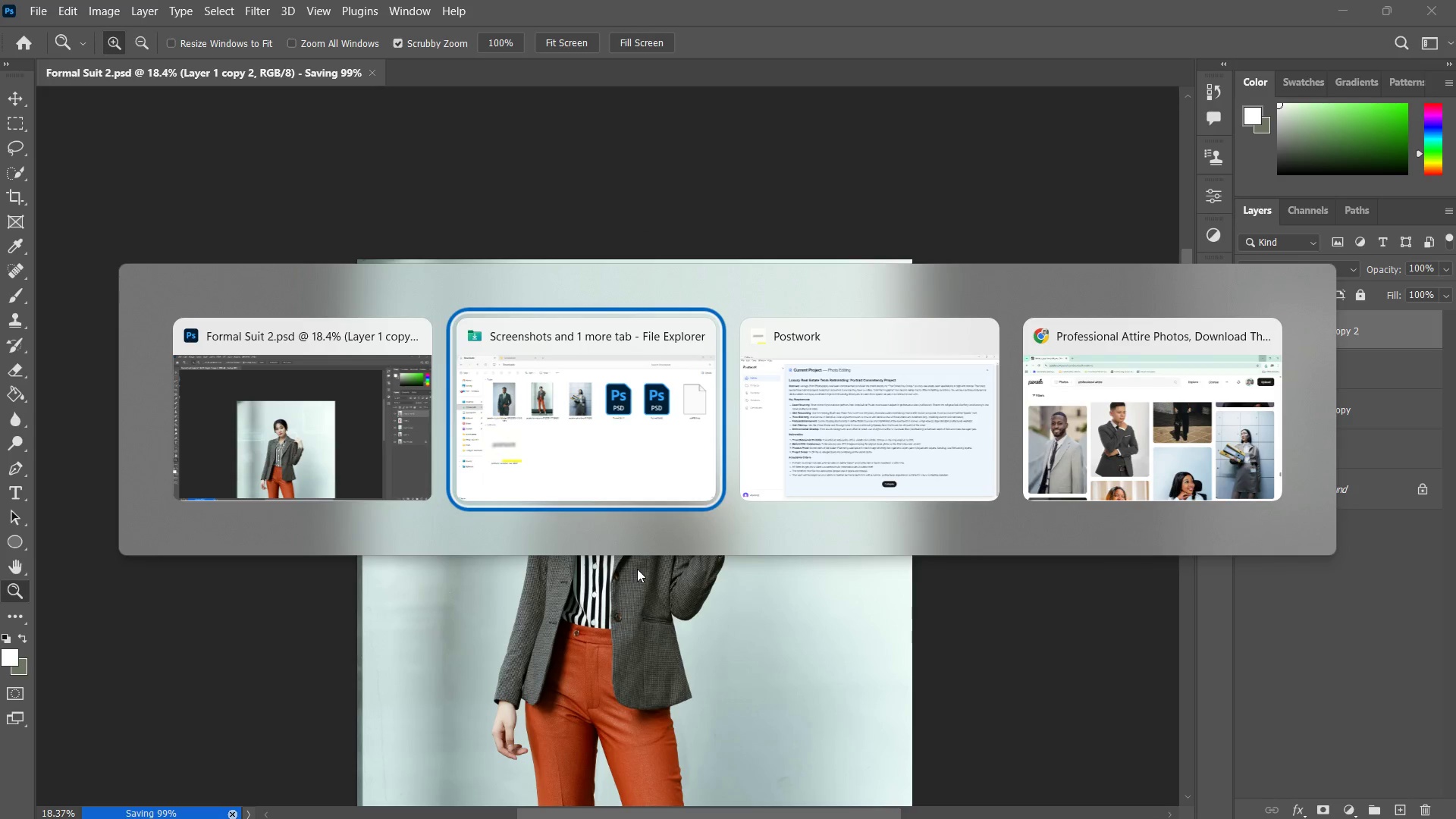 
key(Alt+Tab)